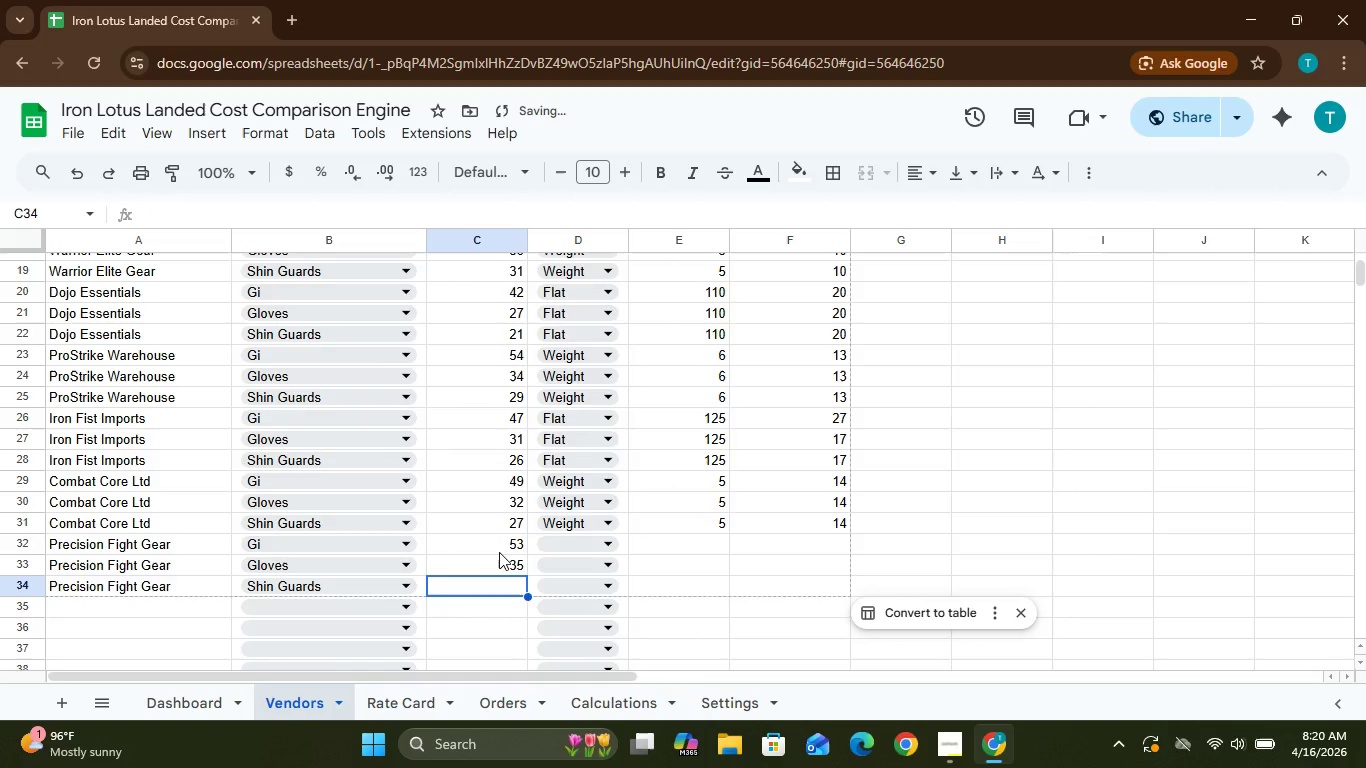 
type(30)
 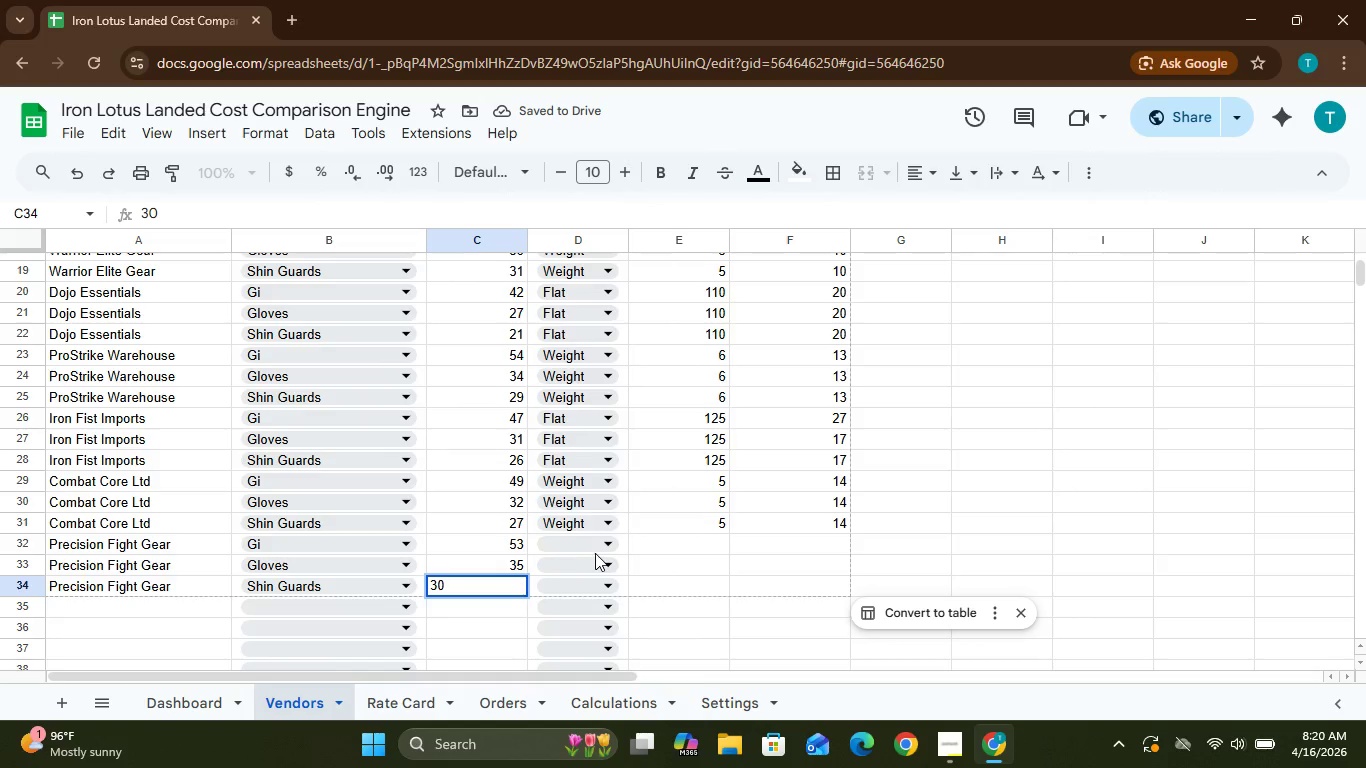 
left_click([610, 545])
 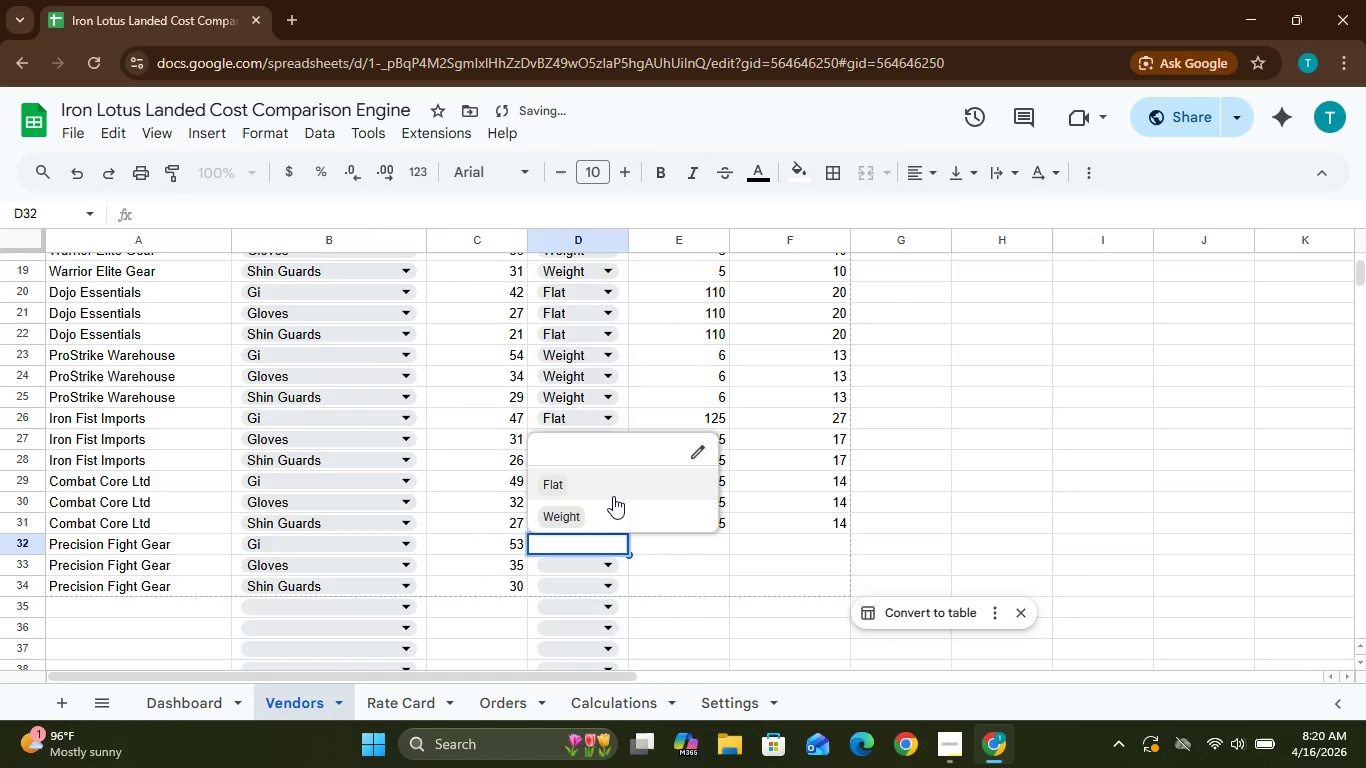 
left_click([615, 487])
 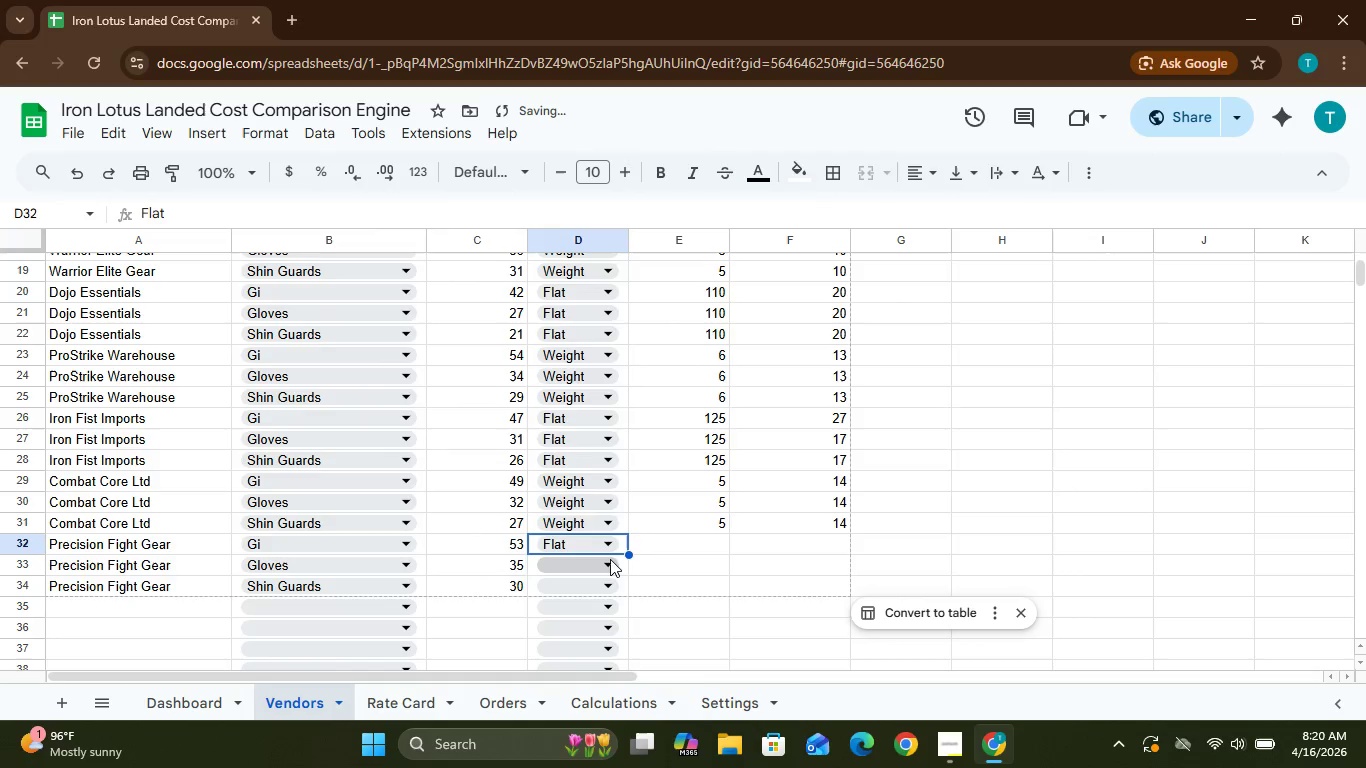 
left_click([610, 563])
 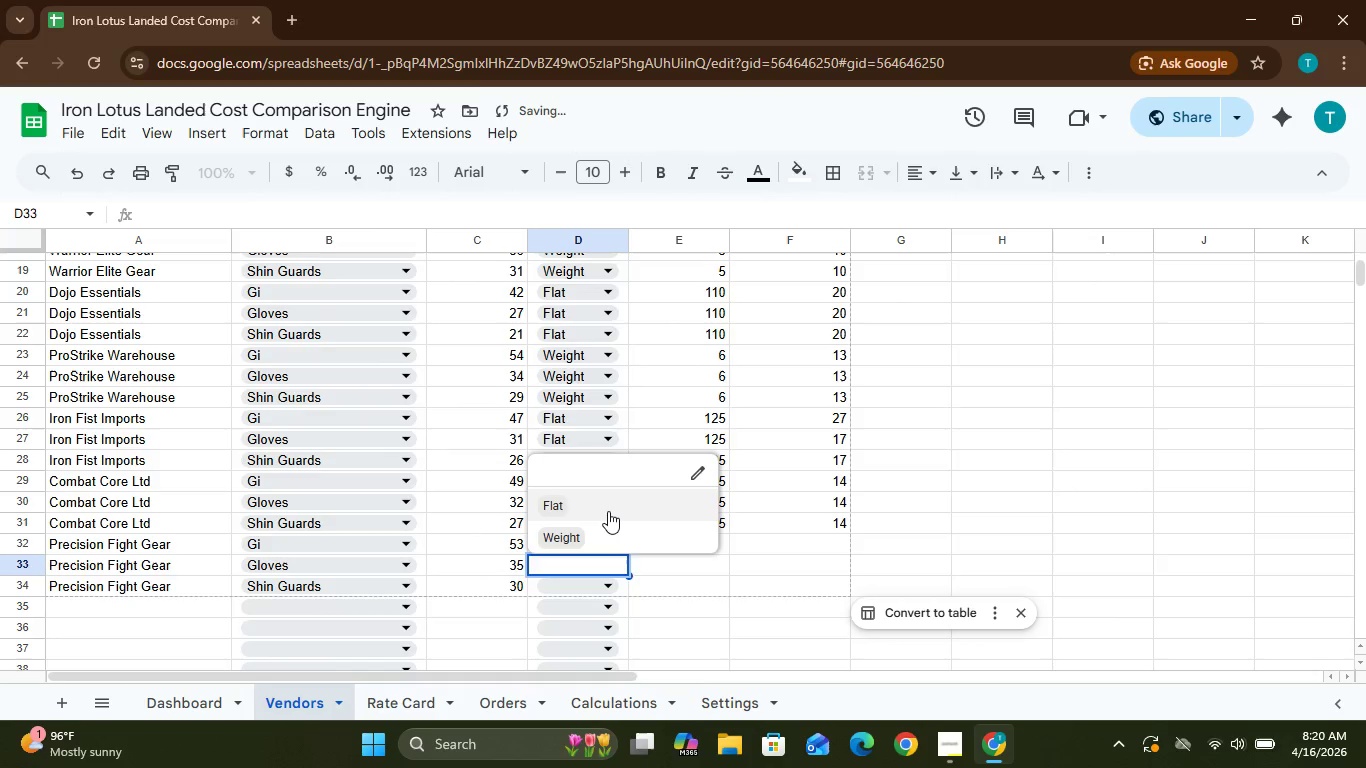 
left_click([608, 511])
 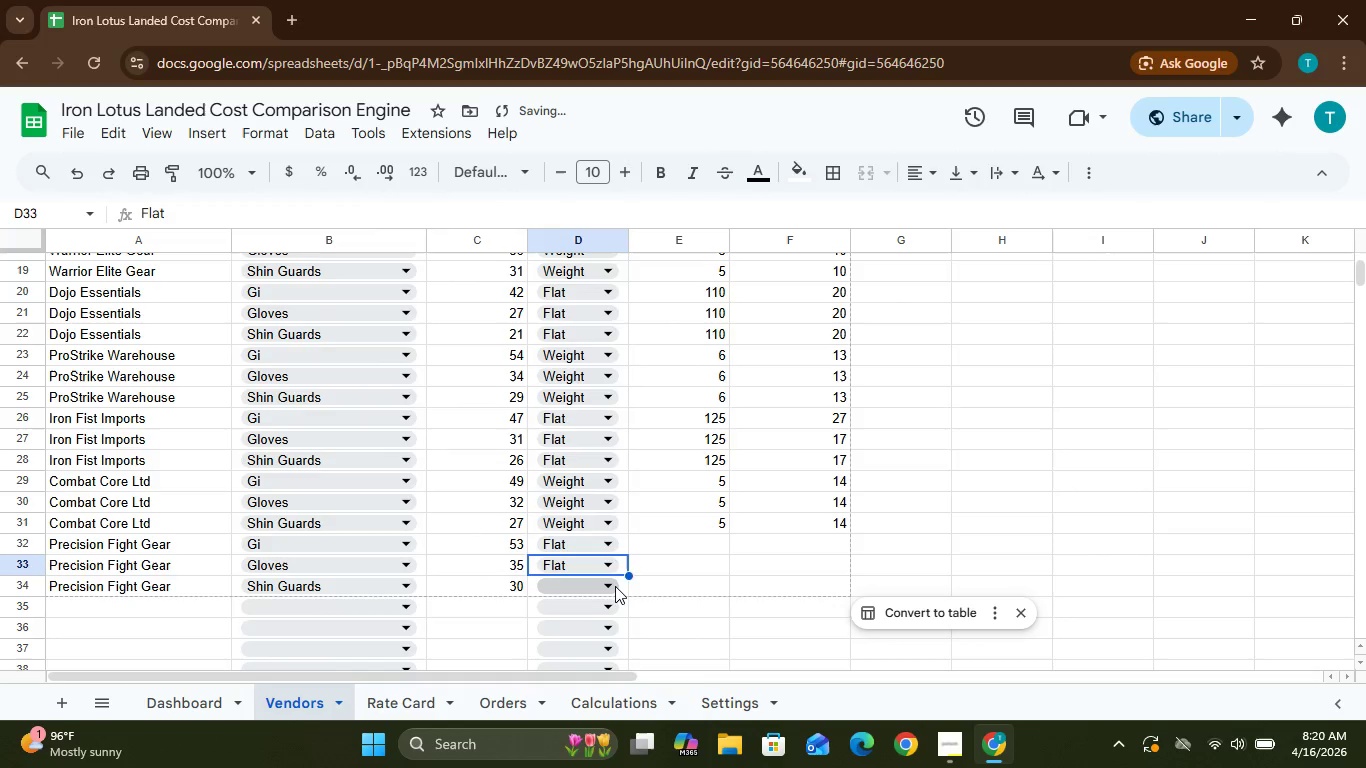 
left_click([616, 586])
 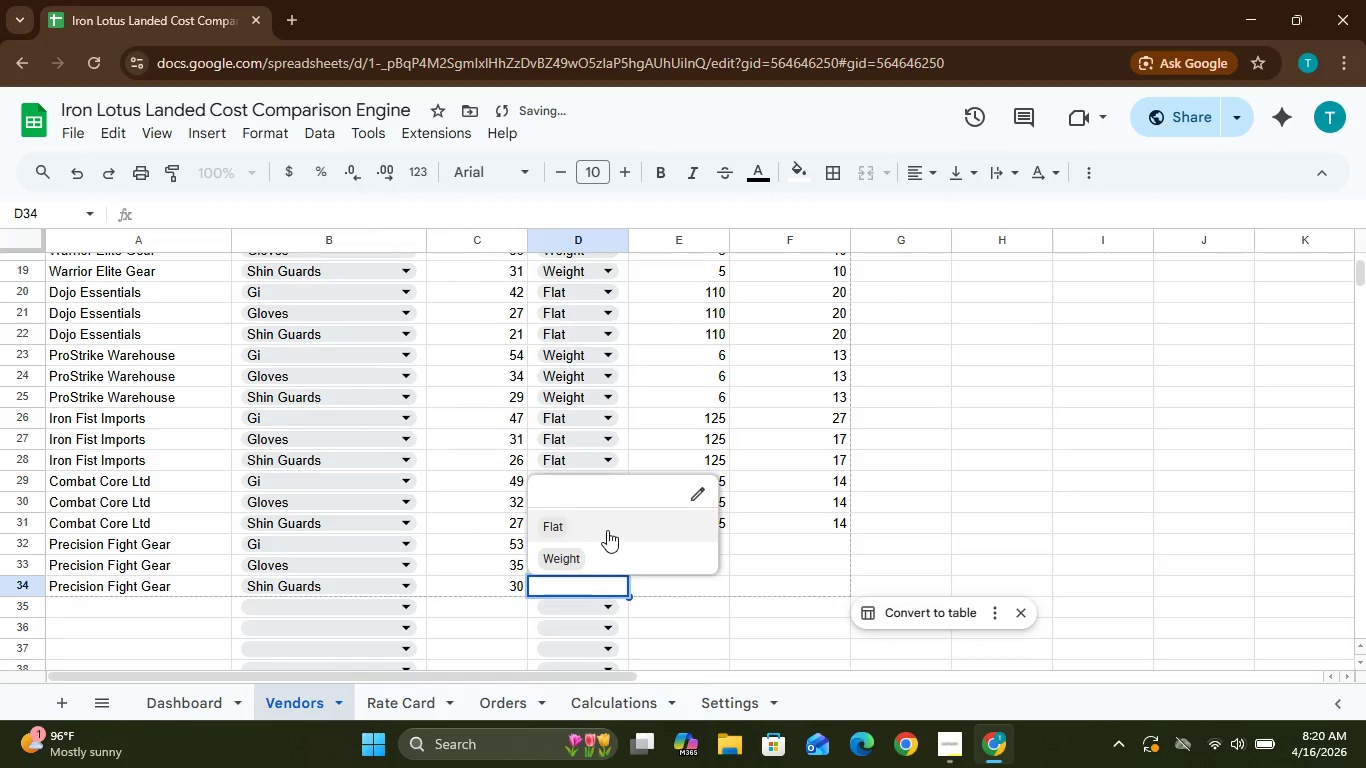 
left_click([607, 529])
 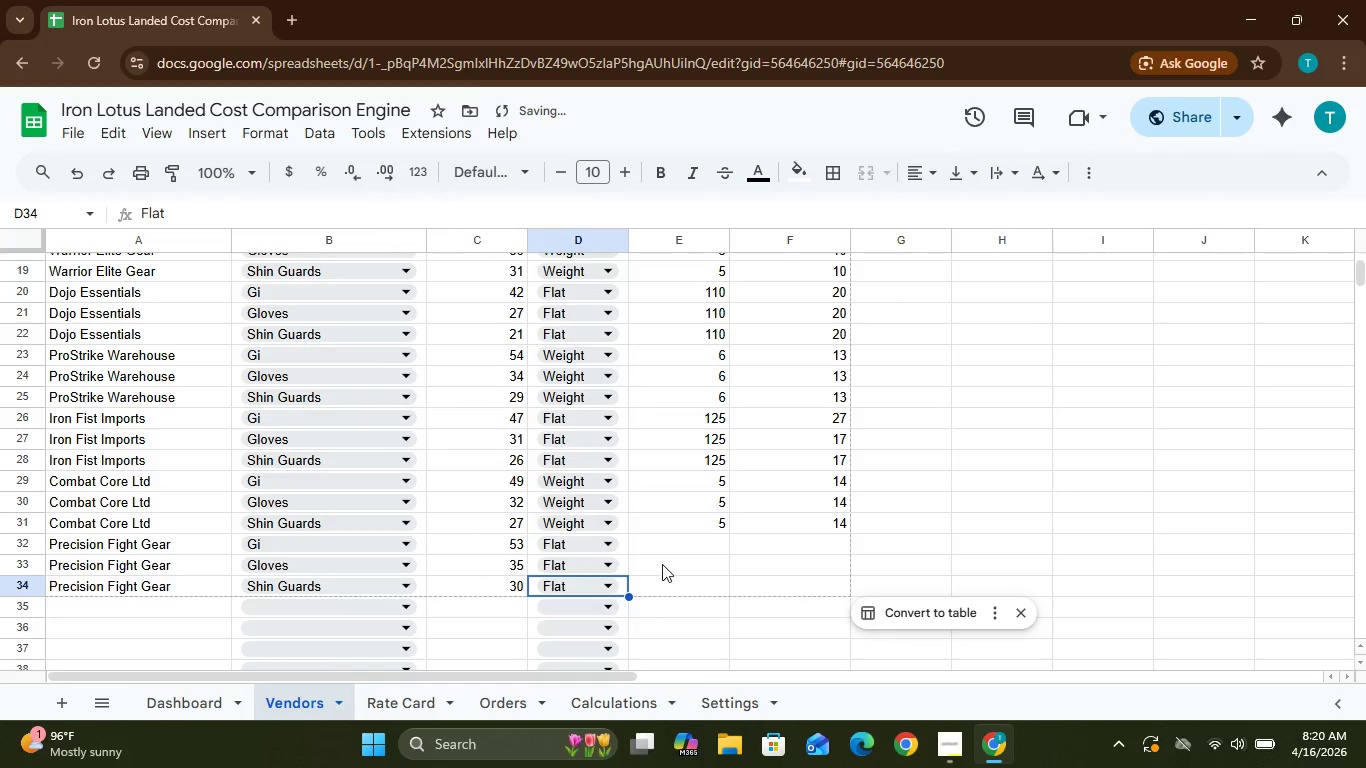 
left_click([684, 541])
 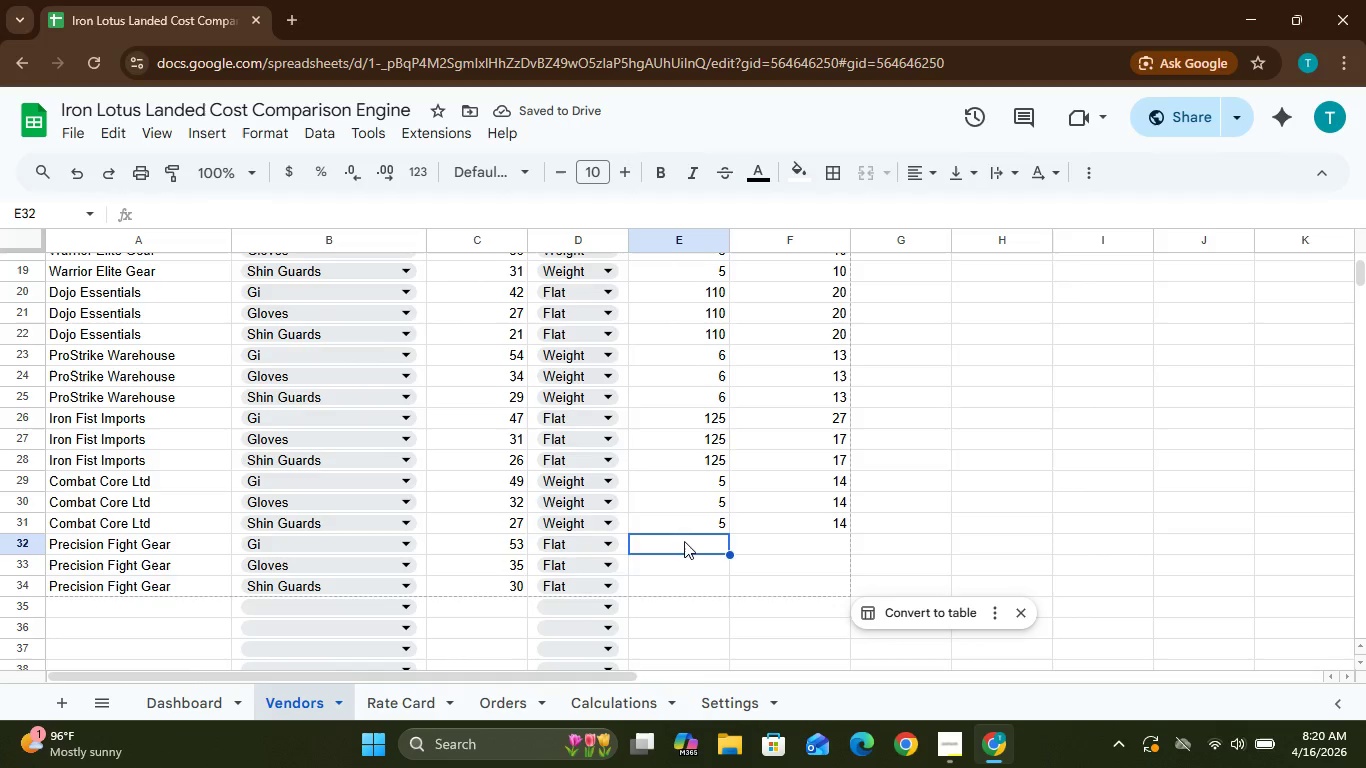 
type(12)
 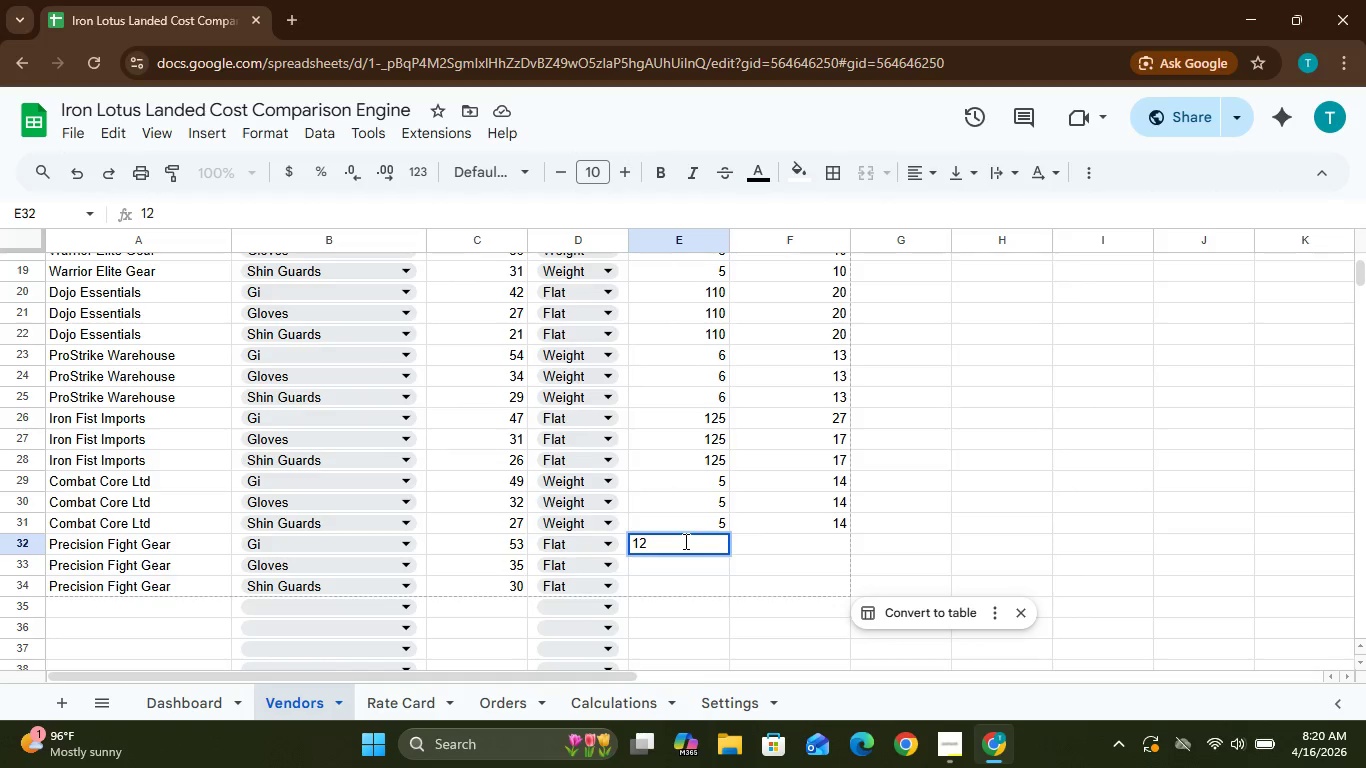 
key(ArrowDown)
 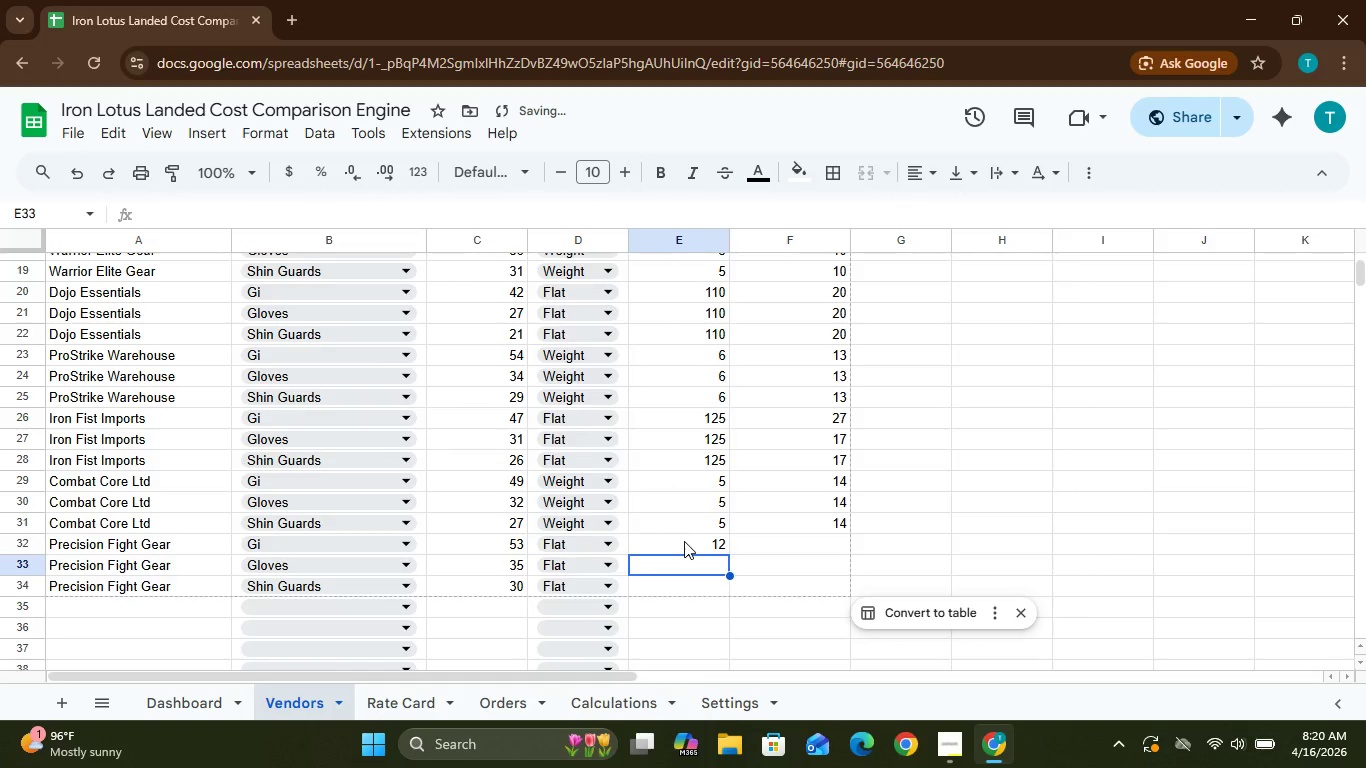 
type(12)
 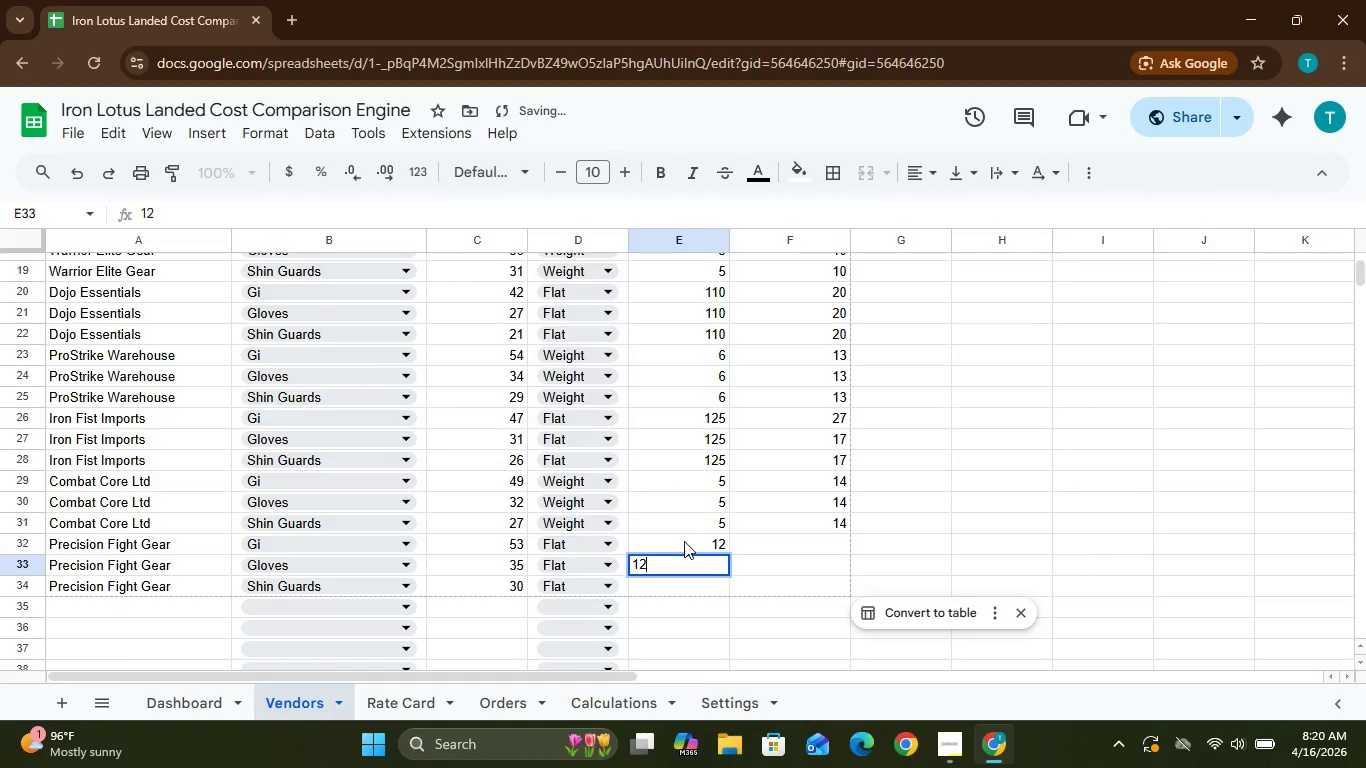 
key(ArrowDown)
 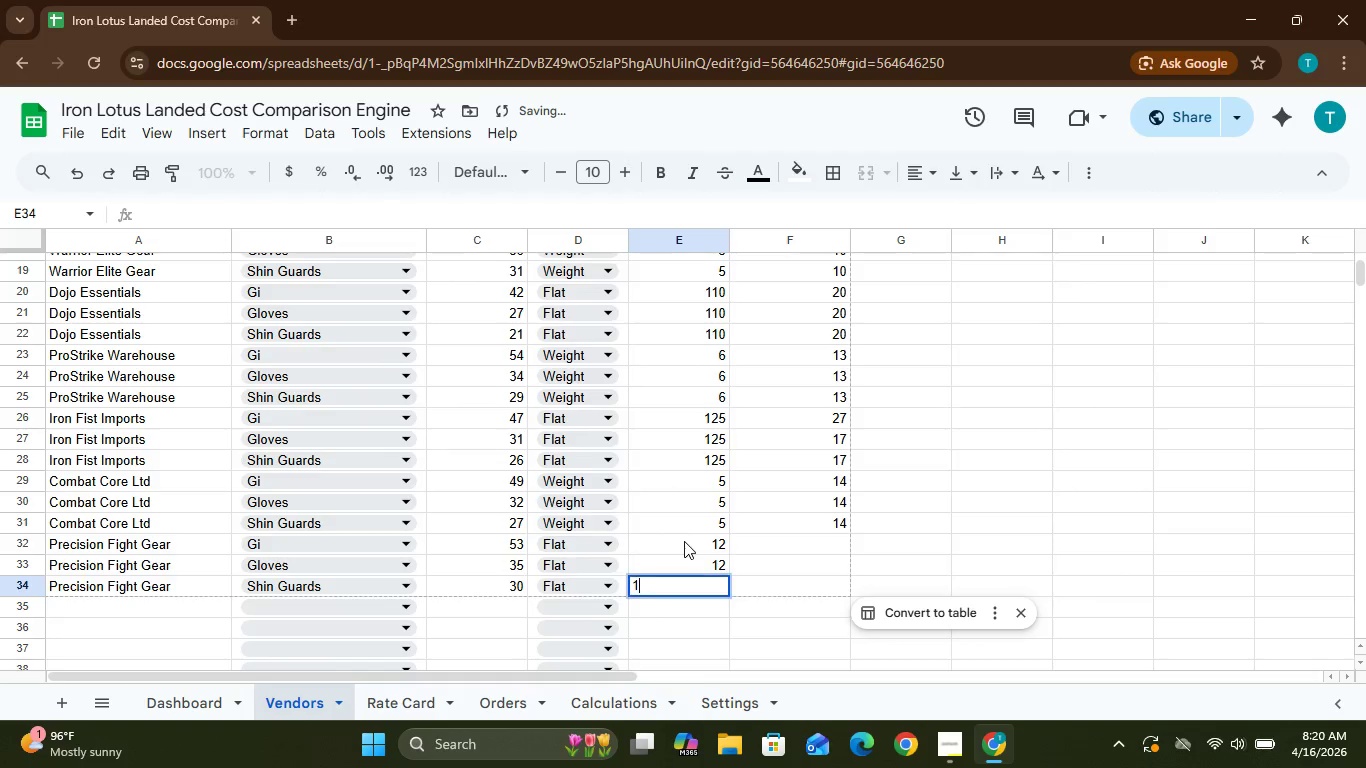 
type(12)
 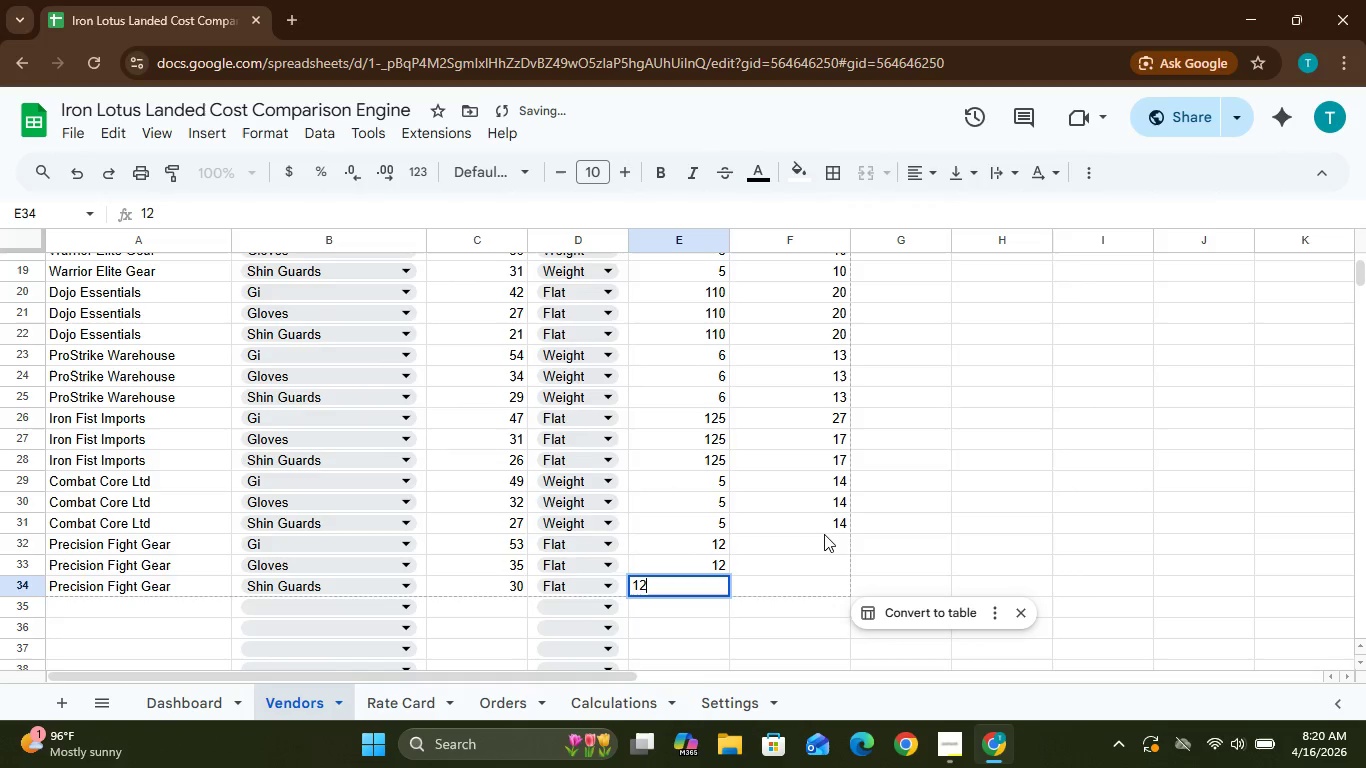 
left_click([824, 539])
 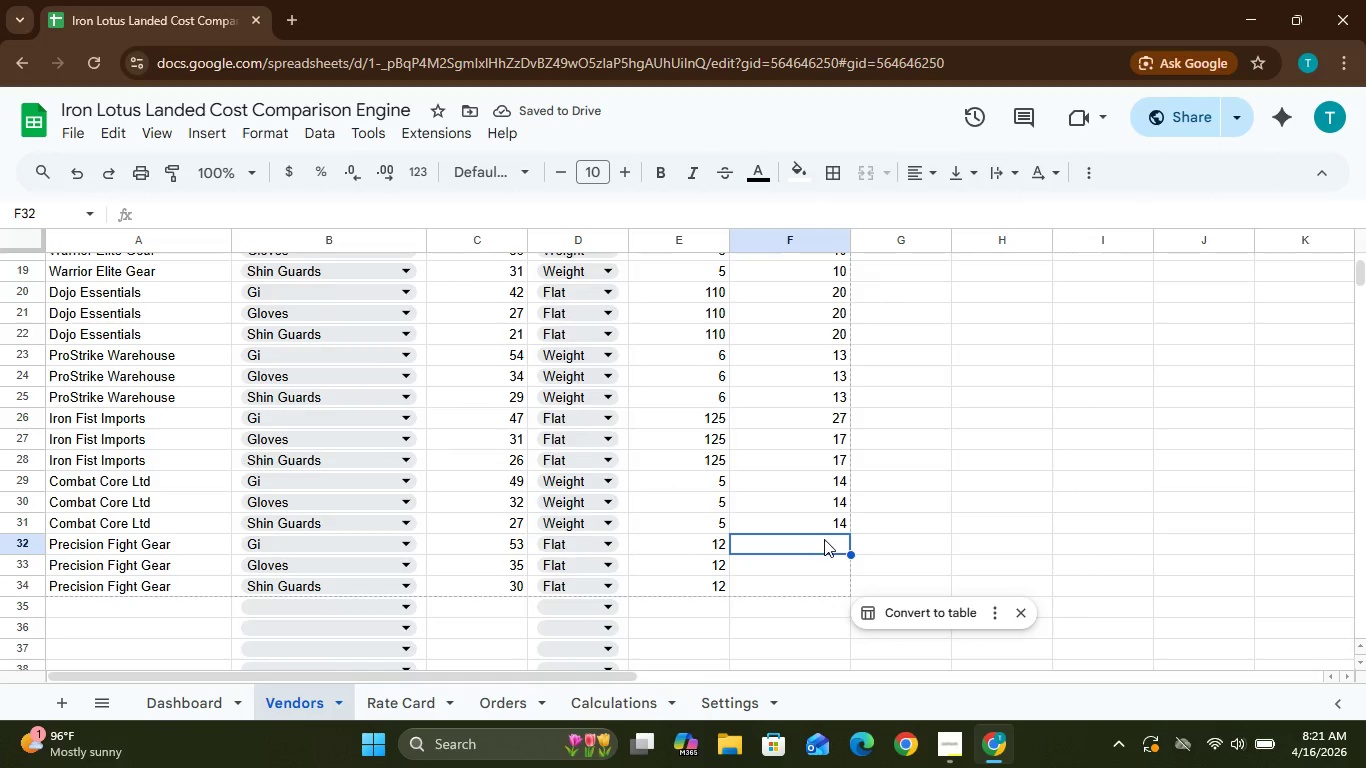 
wait(6.69)
 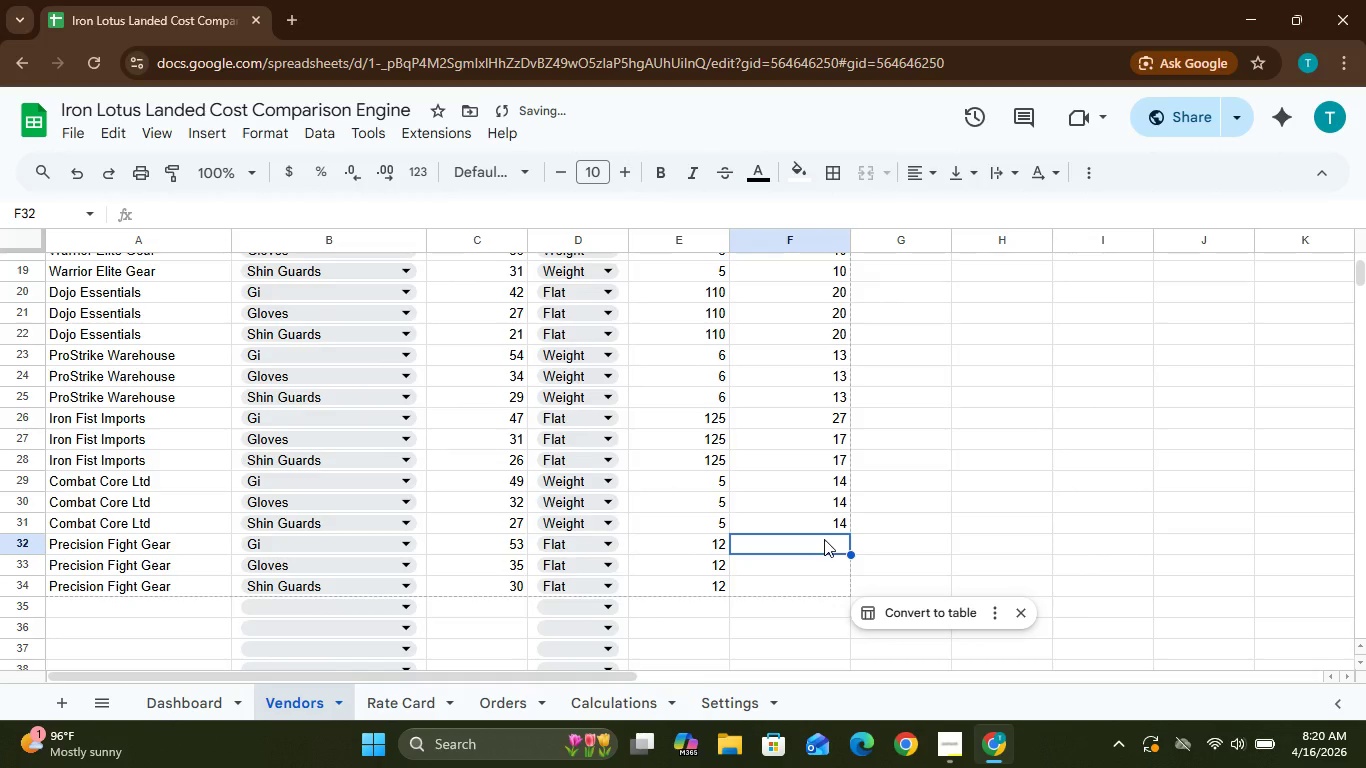 
key(ArrowLeft)
 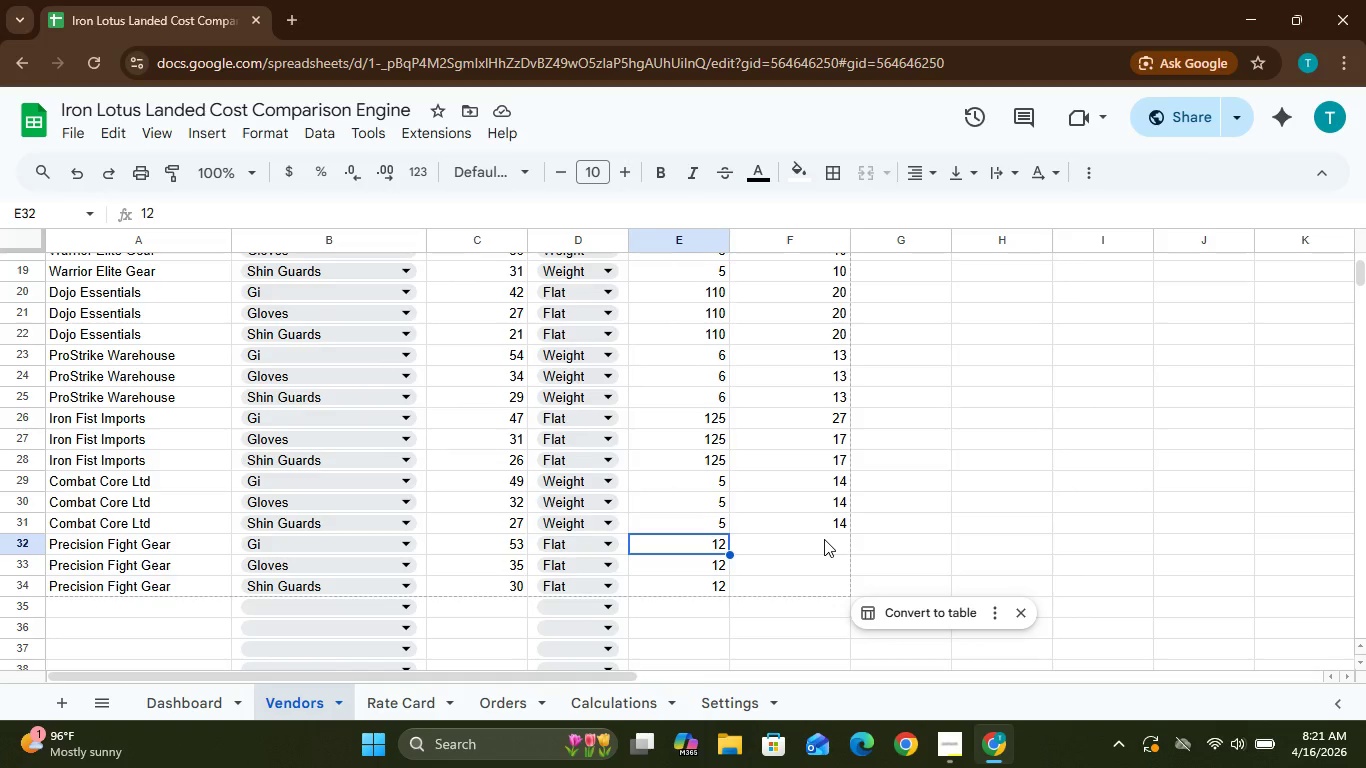 
key(Control+V)
 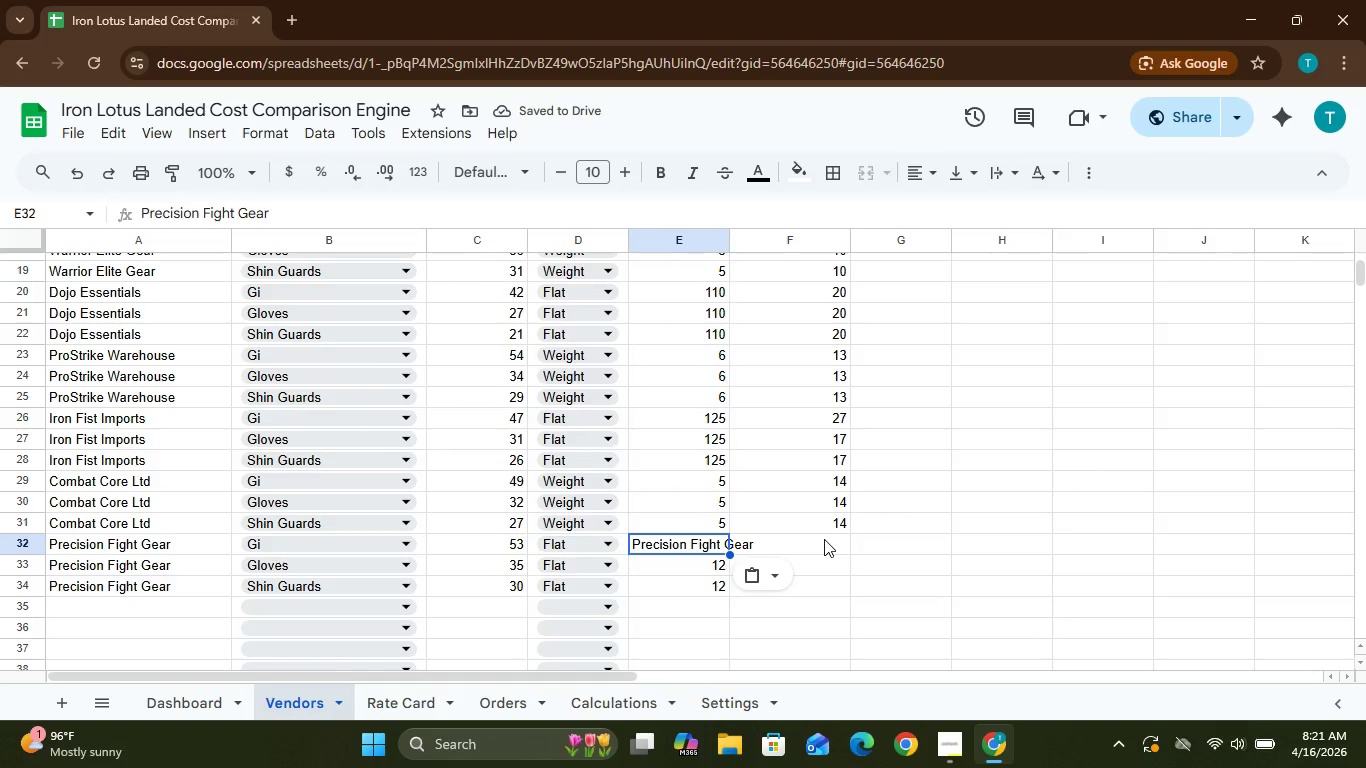 
key(Delete)
 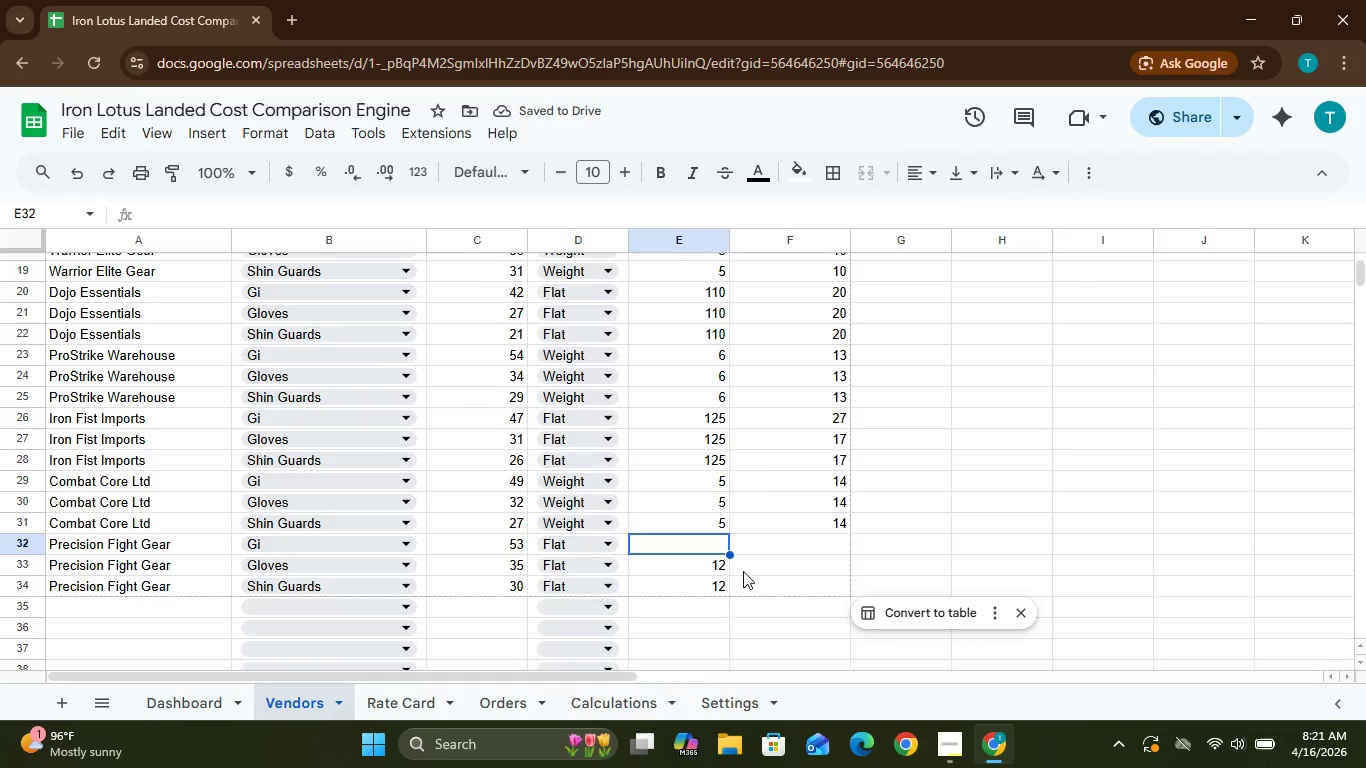 
left_click([703, 563])
 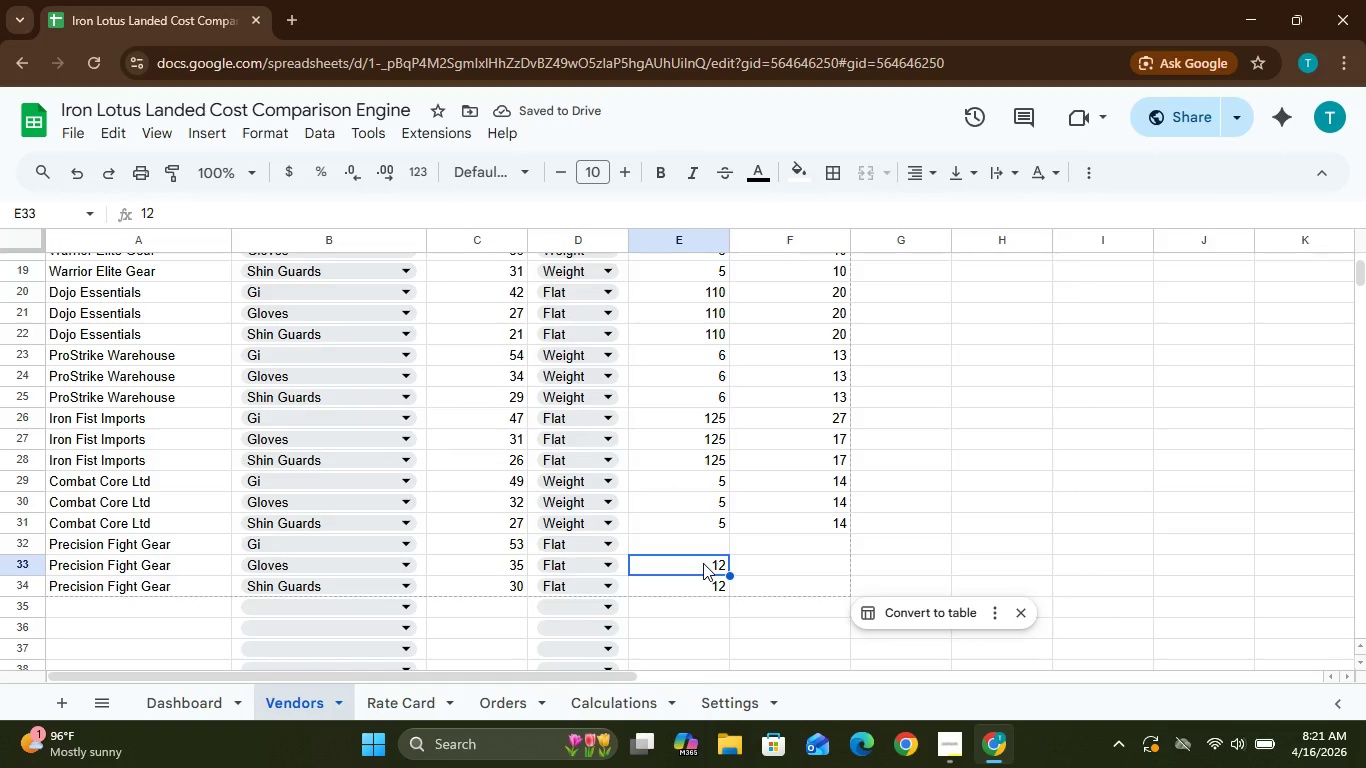 
hold_key(key=ControlLeft, duration=1.11)
 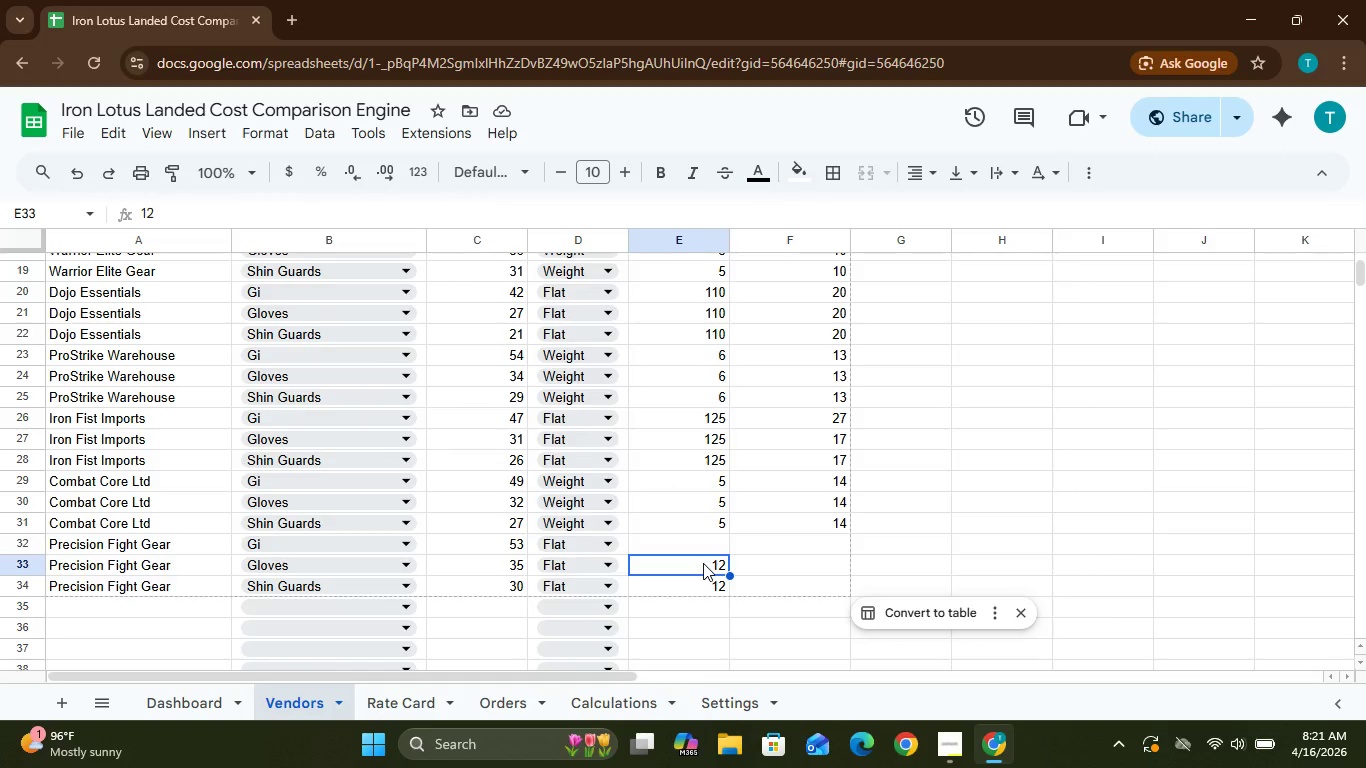 
key(Control+C)
 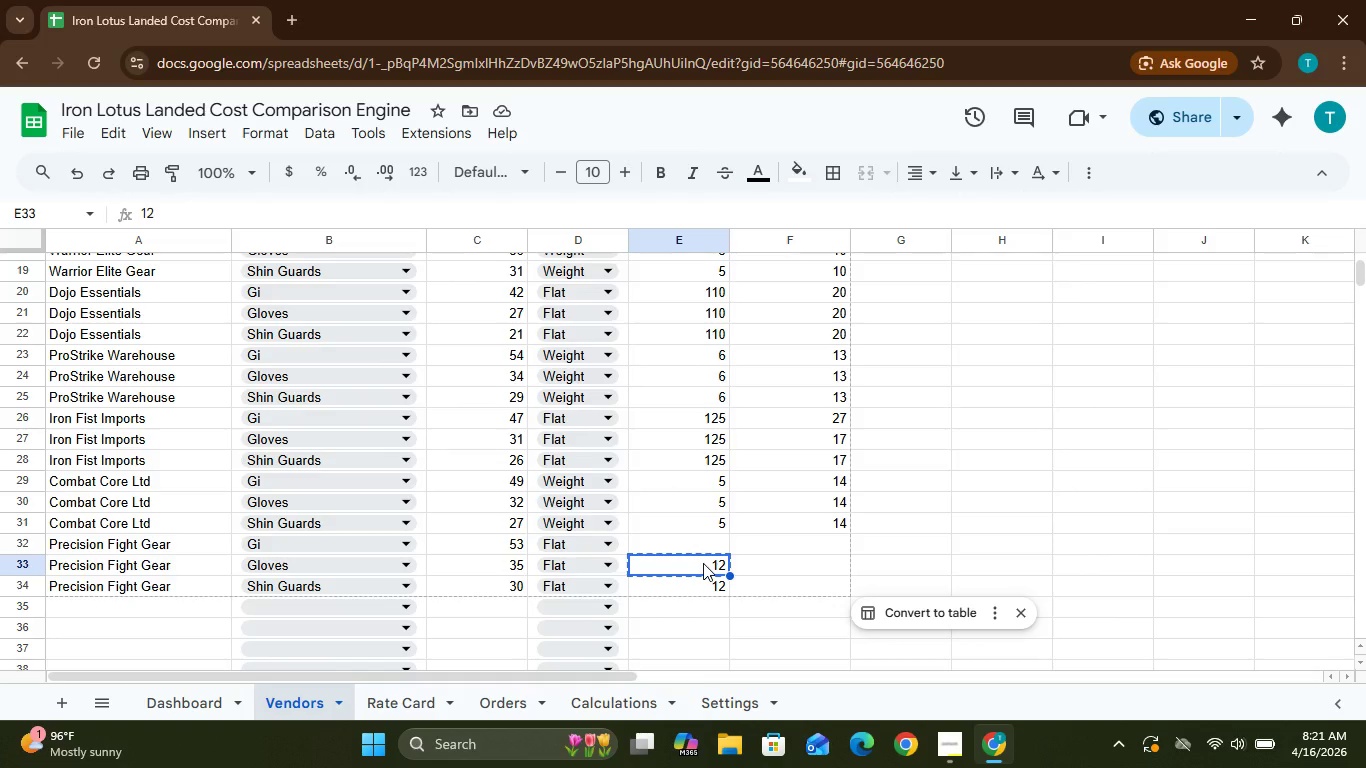 
hold_key(key=ControlLeft, duration=0.45)
 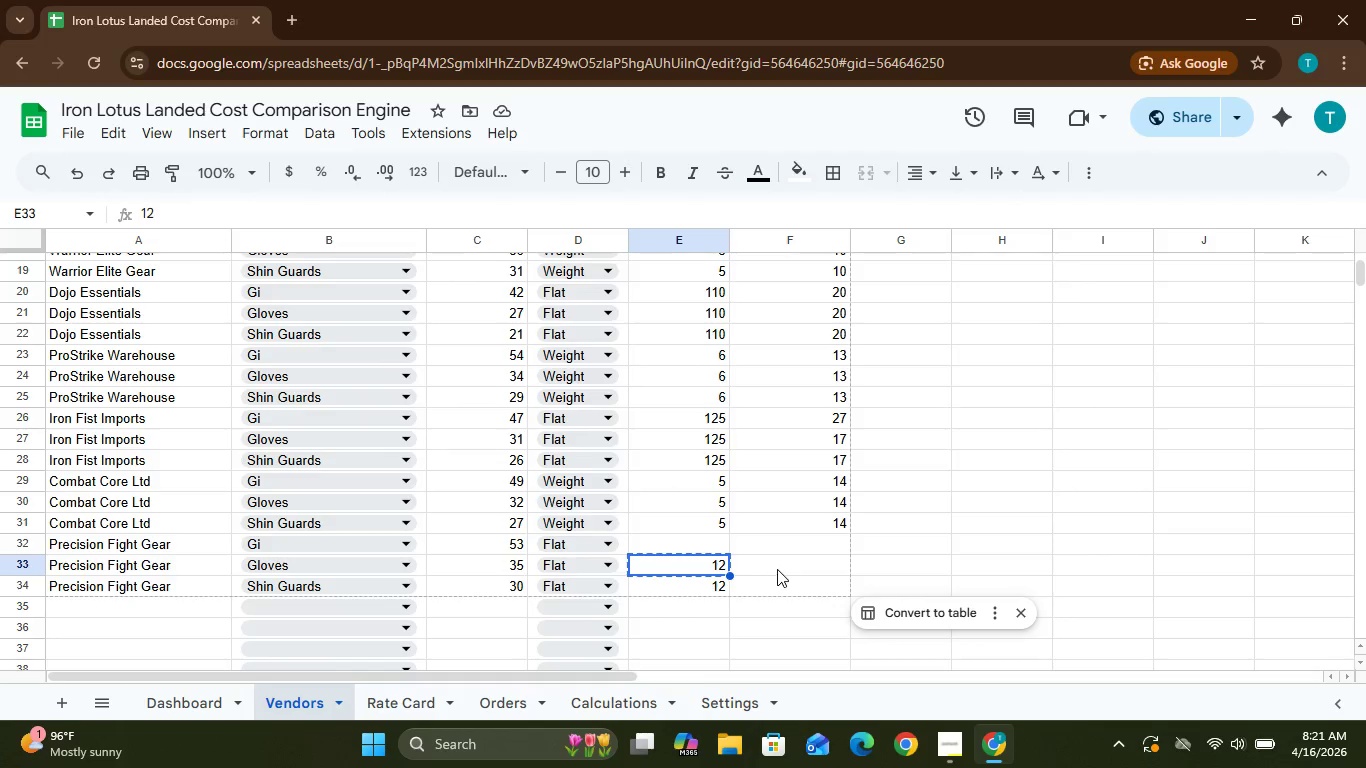 
left_click([795, 565])
 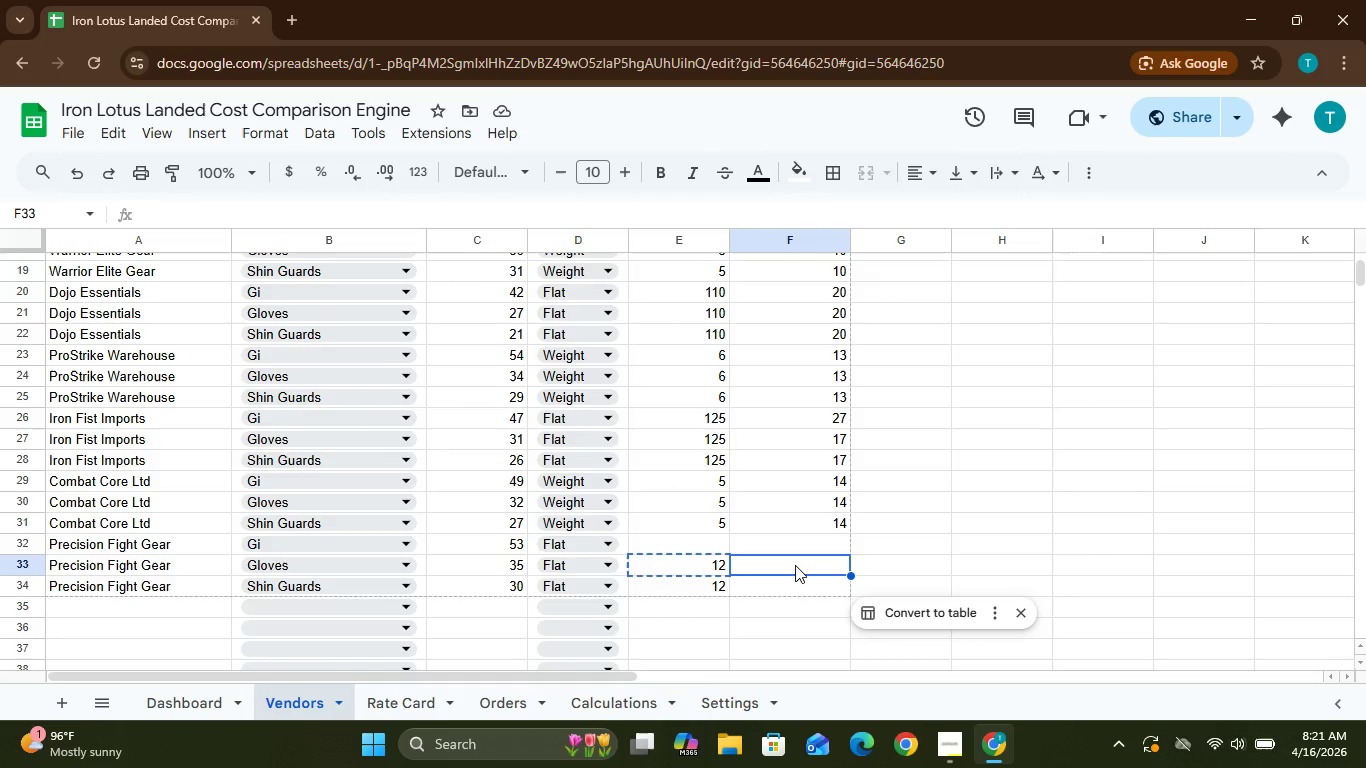 
key(Control+V)
 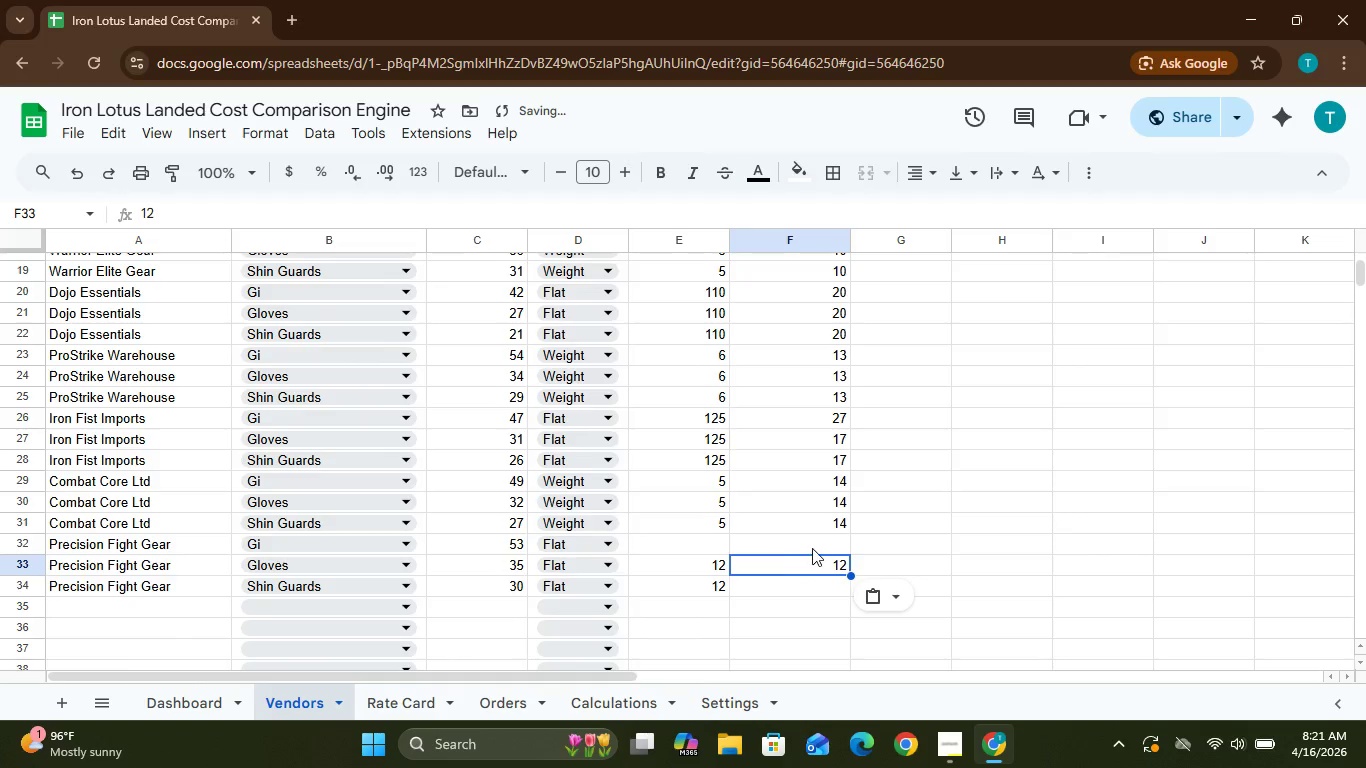 
left_click([812, 548])
 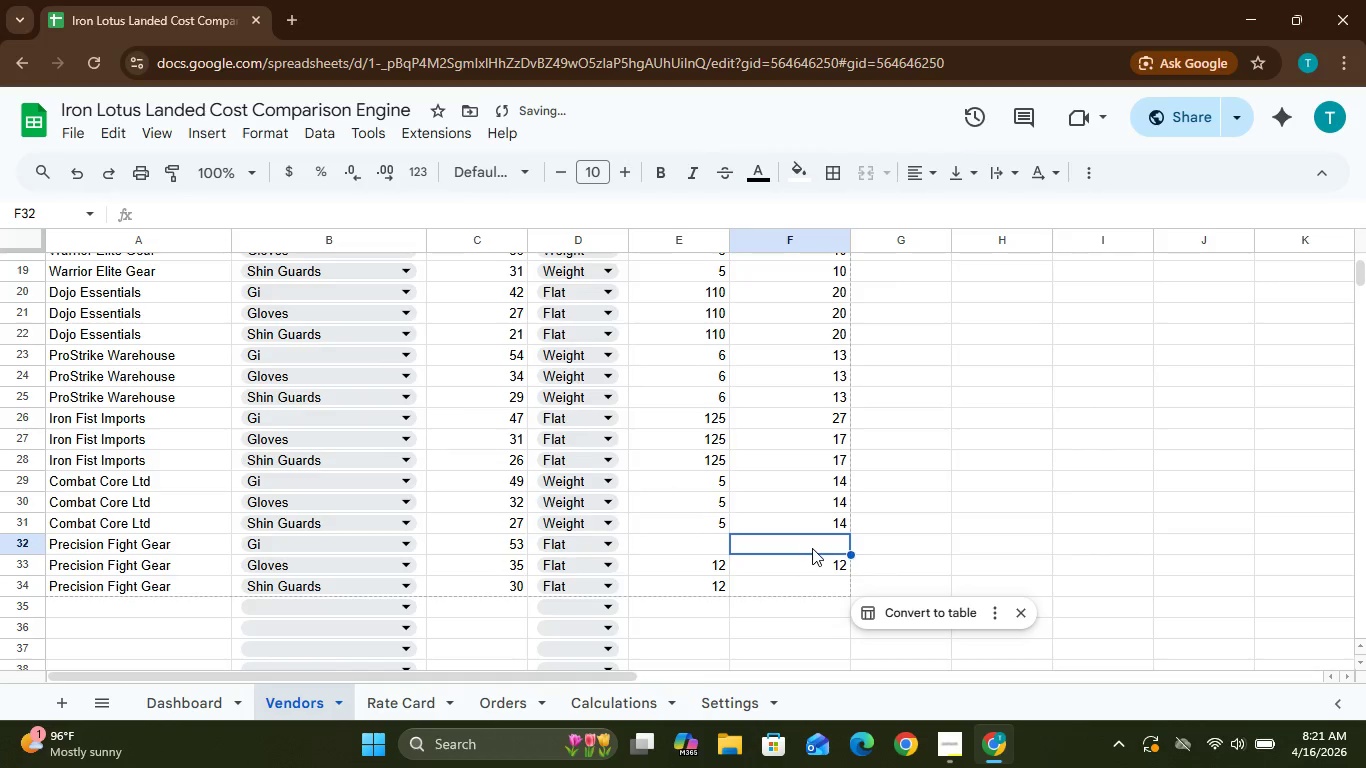 
key(Control+V)
 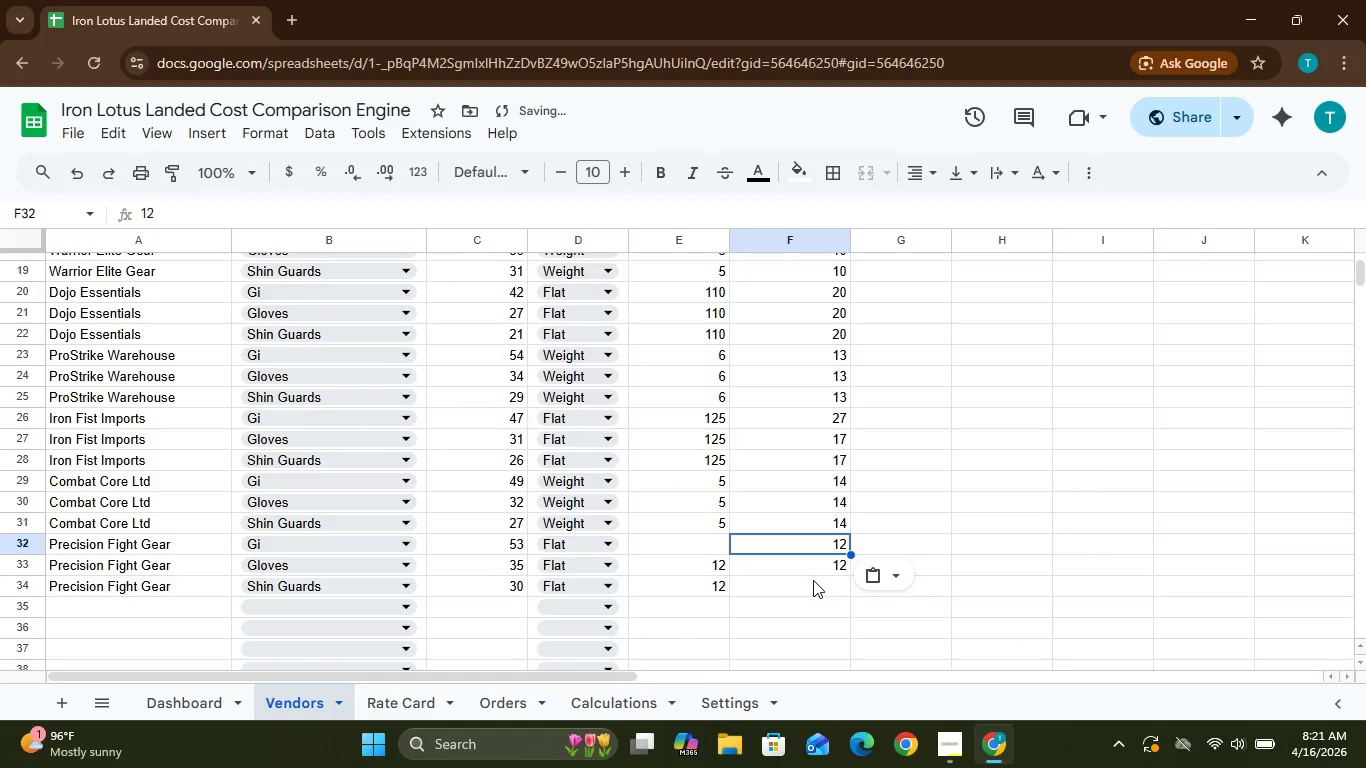 
left_click([815, 585])
 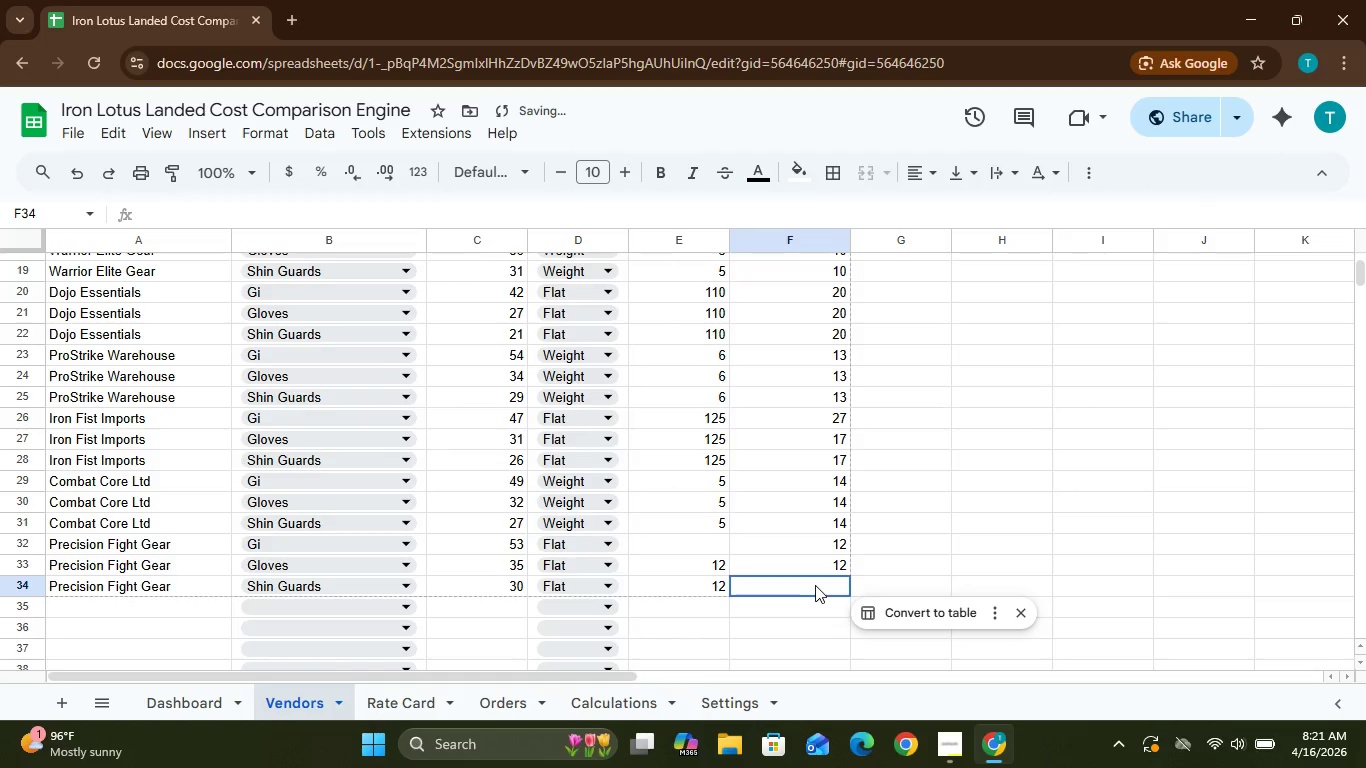 
key(Control+C)
 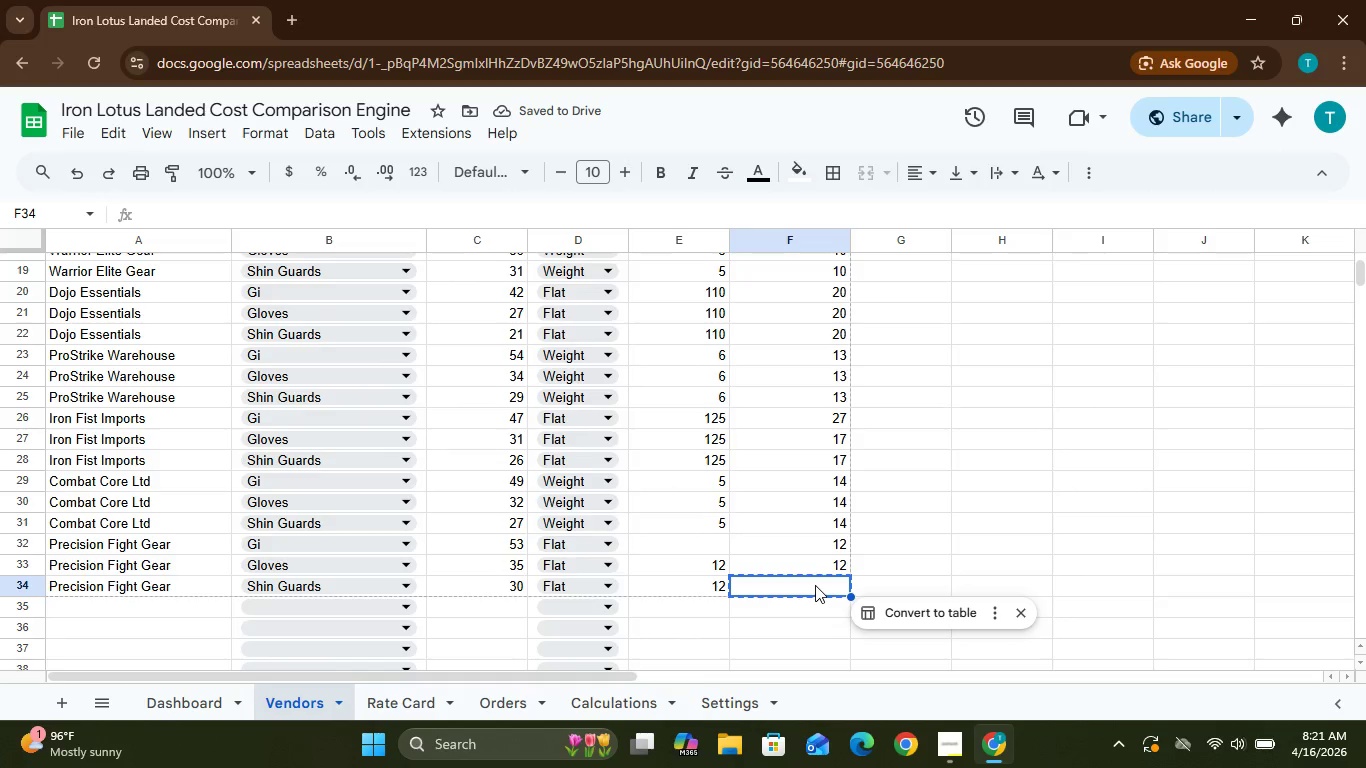 
hold_key(key=ControlLeft, duration=0.8)
 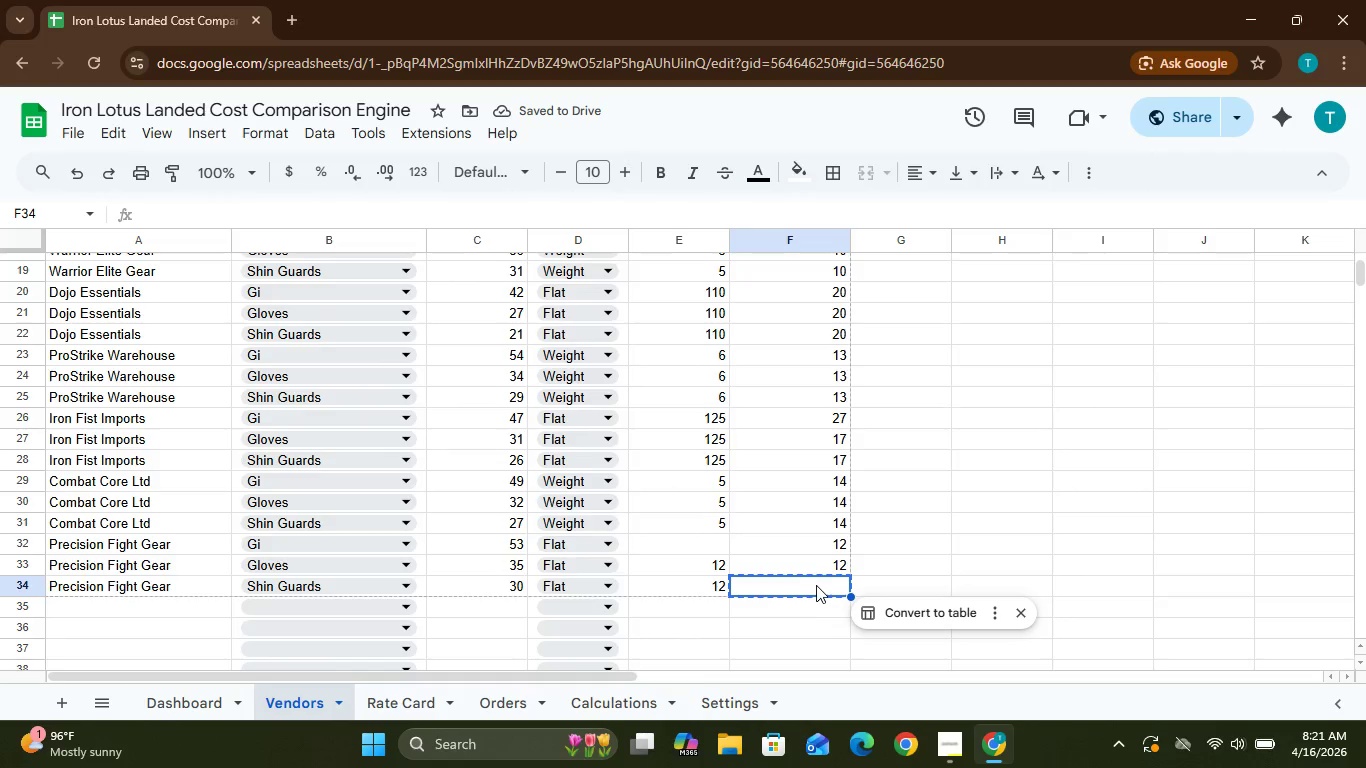 
key(Control+ControlLeft)
 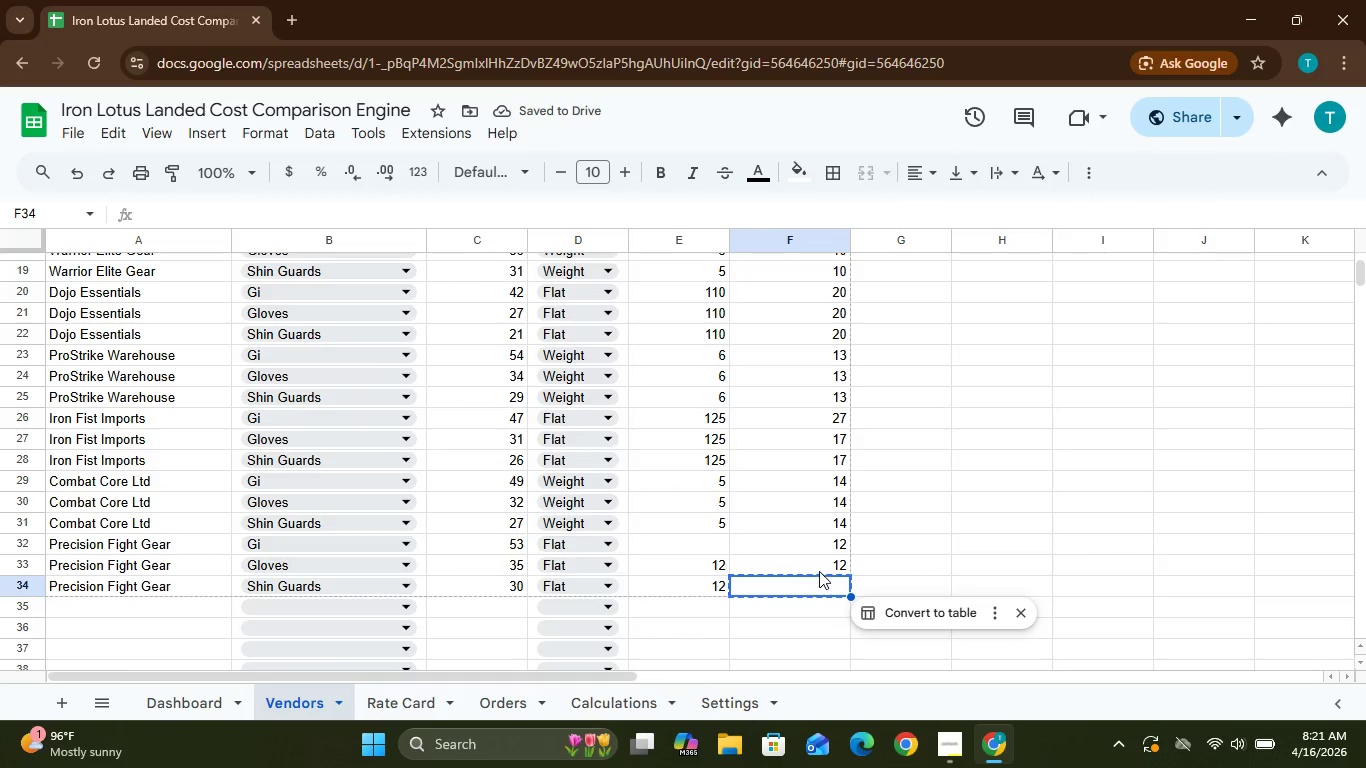 
left_click([819, 571])
 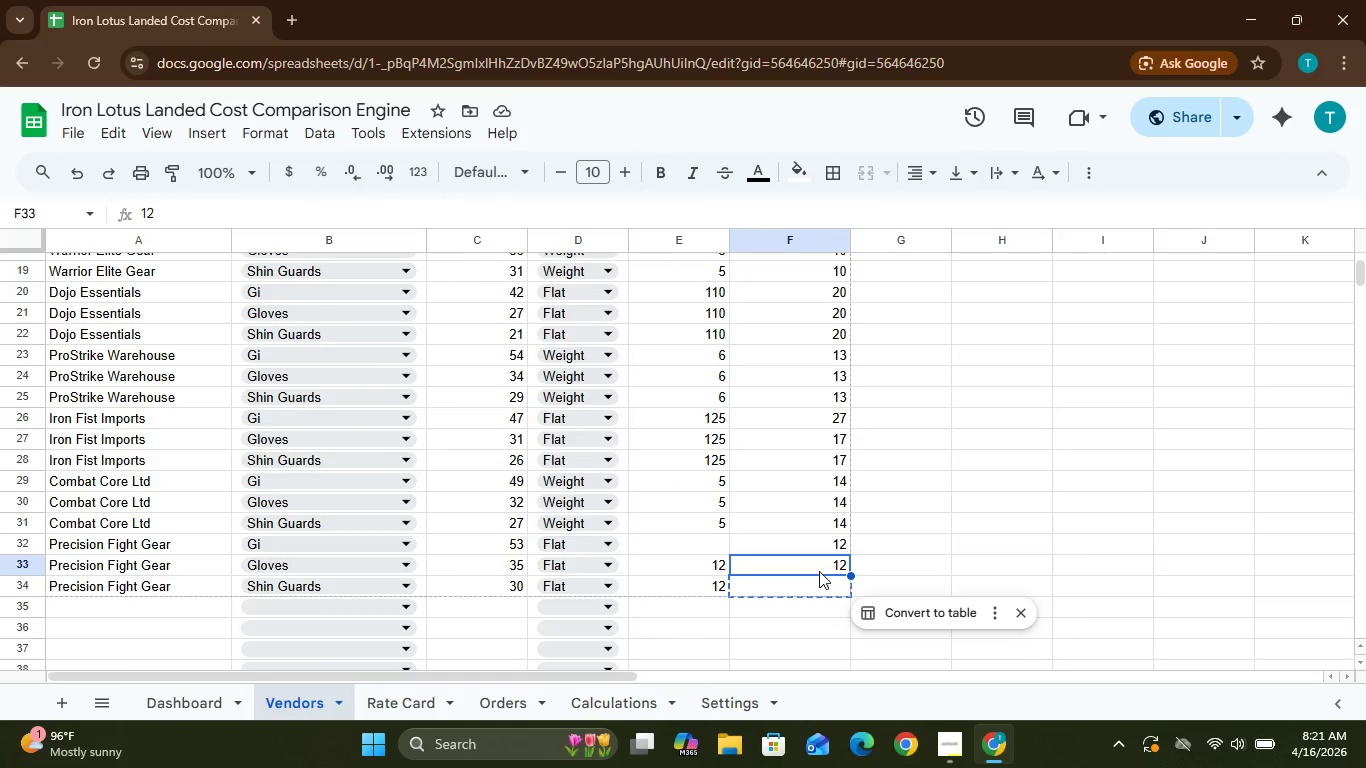 
key(Control+C)
 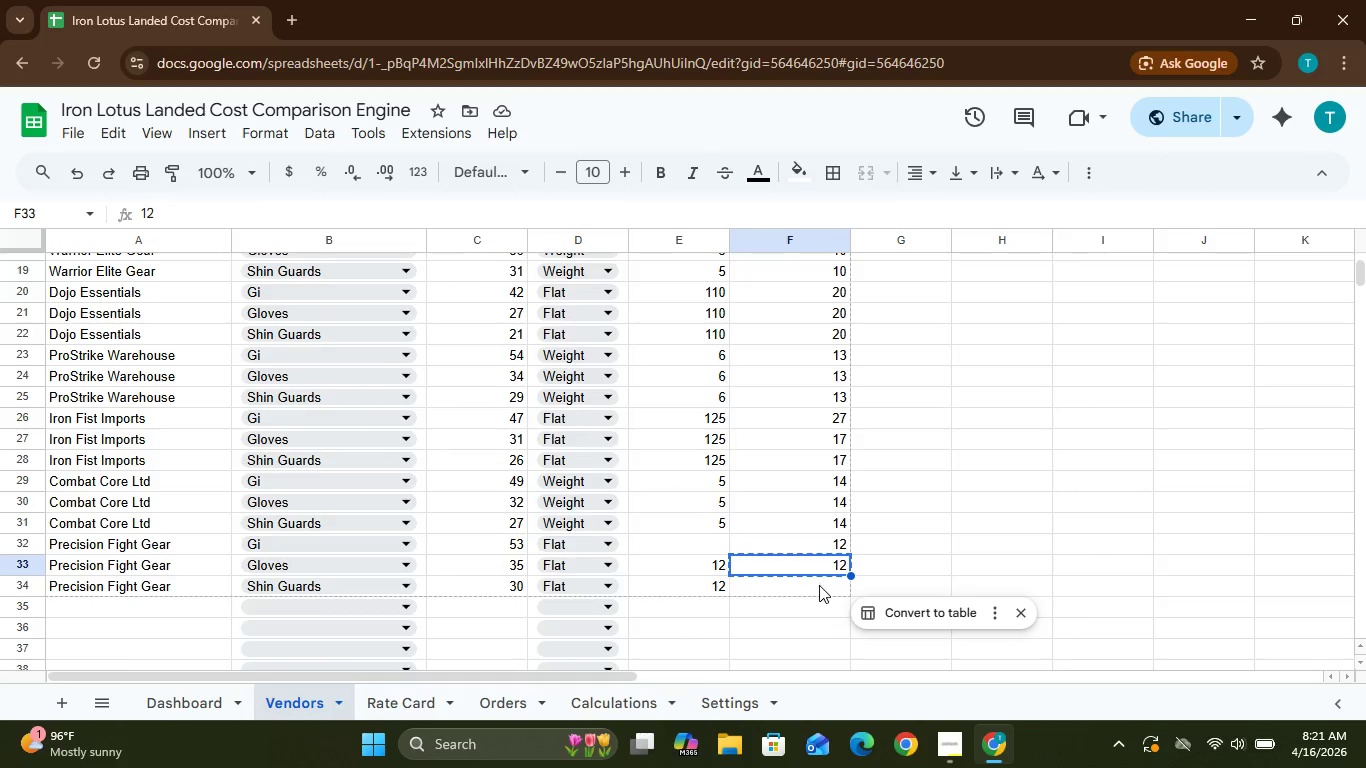 
left_click([819, 585])
 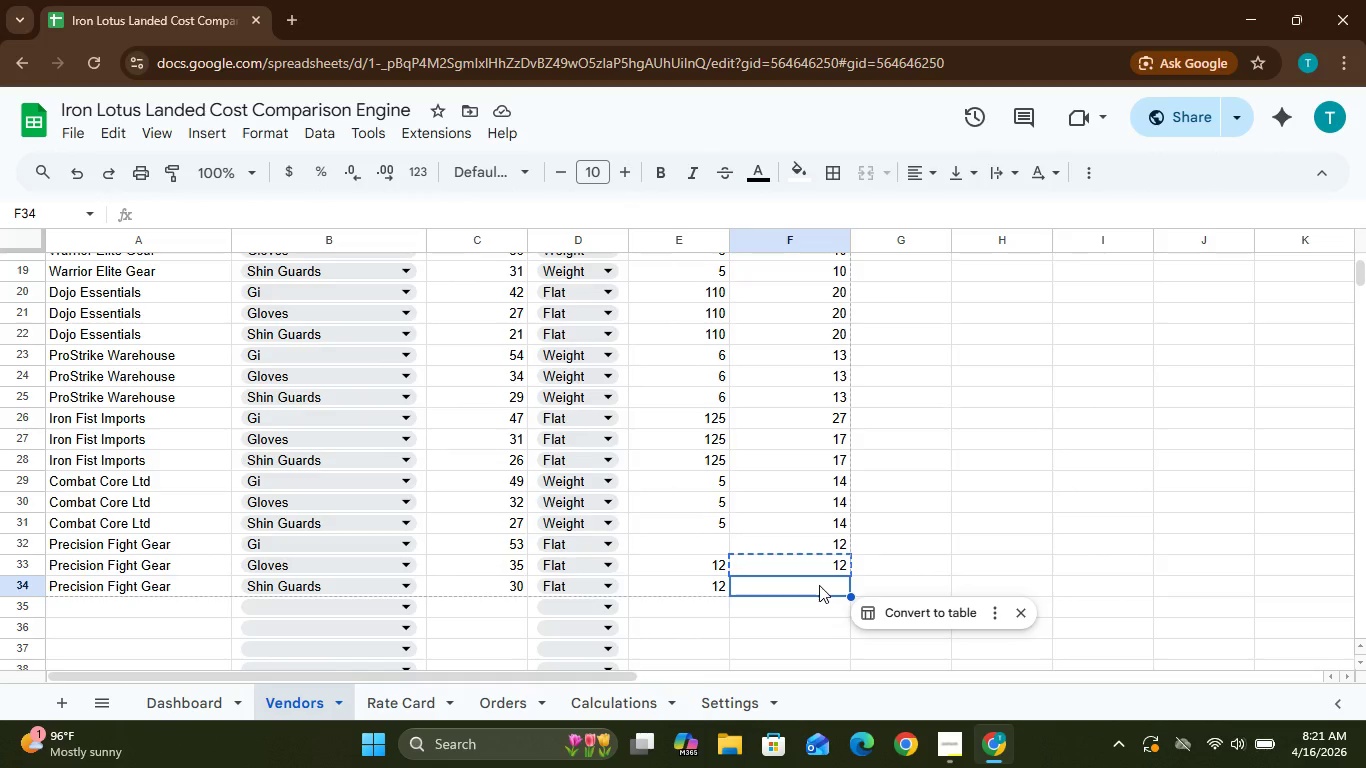 
key(Control+V)
 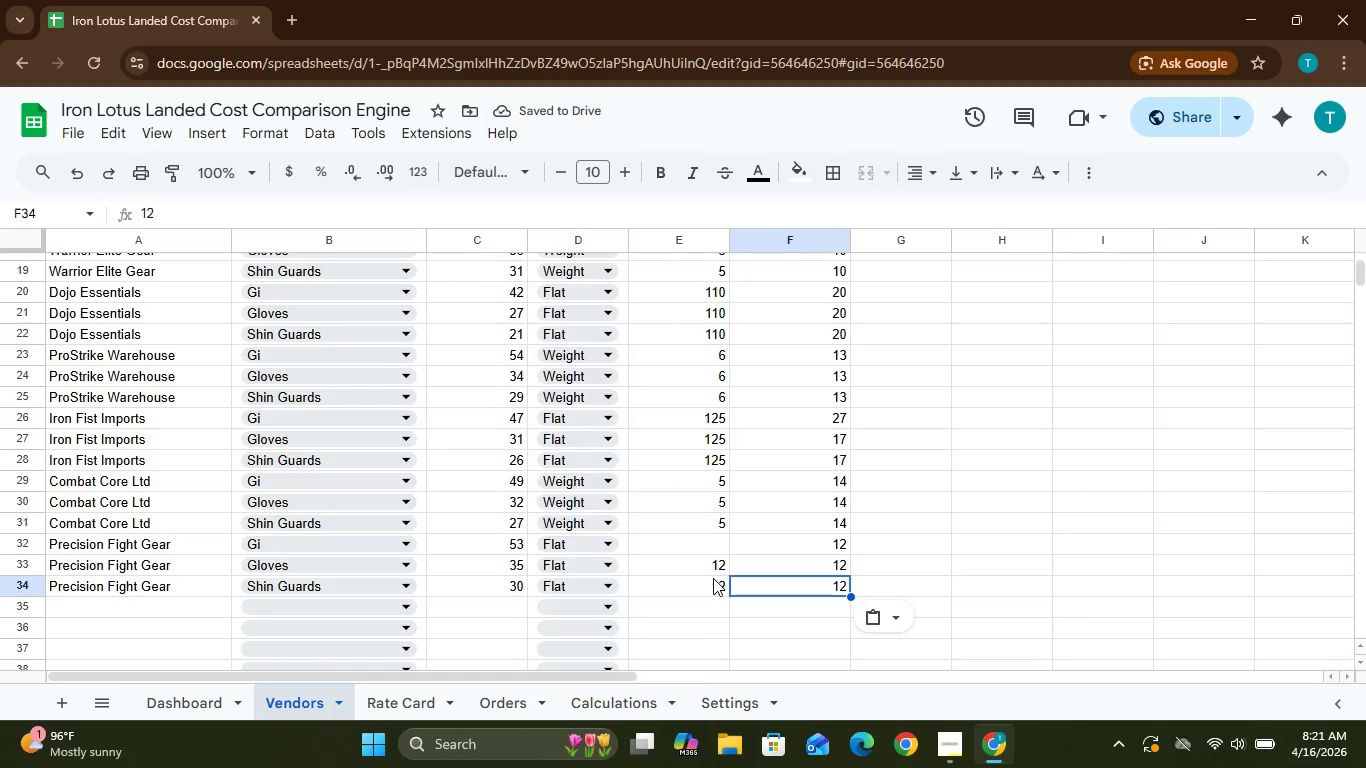 
left_click([713, 578])
 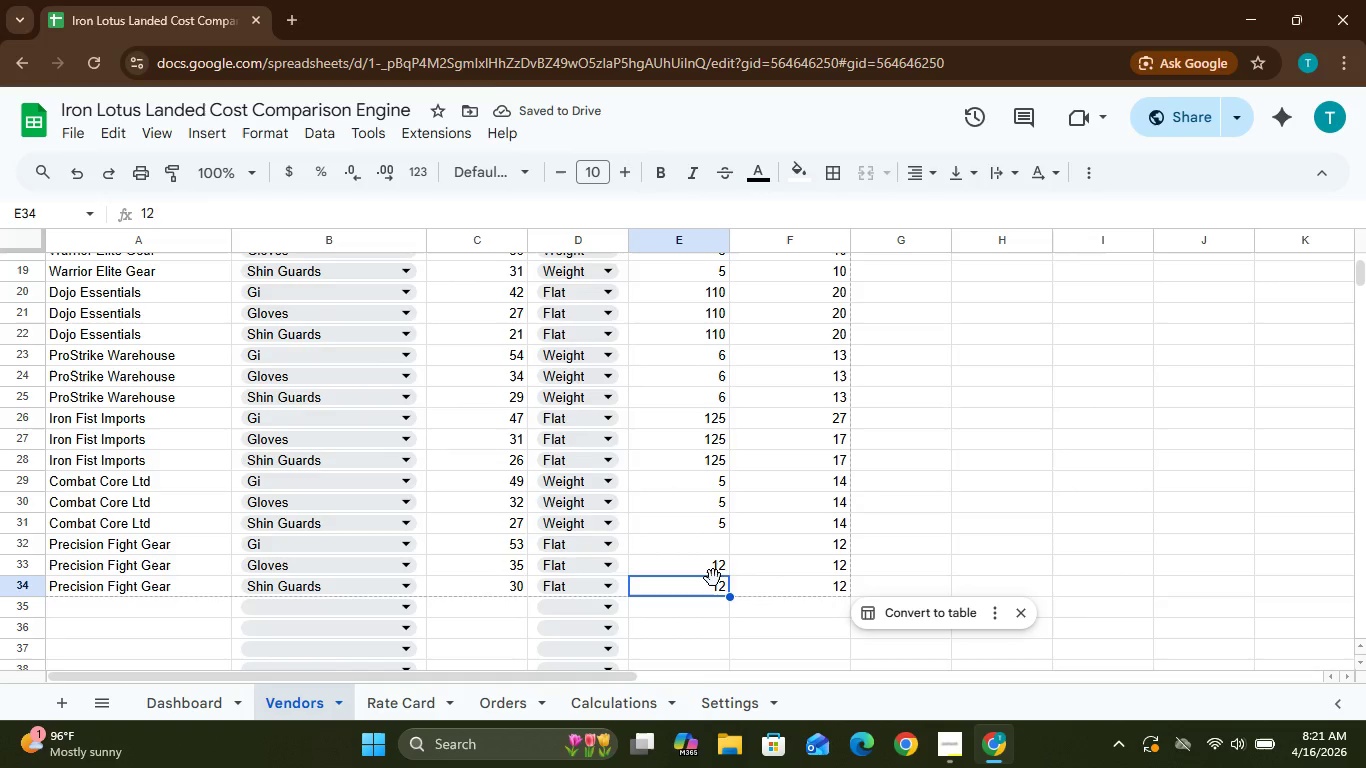 
key(Delete)
 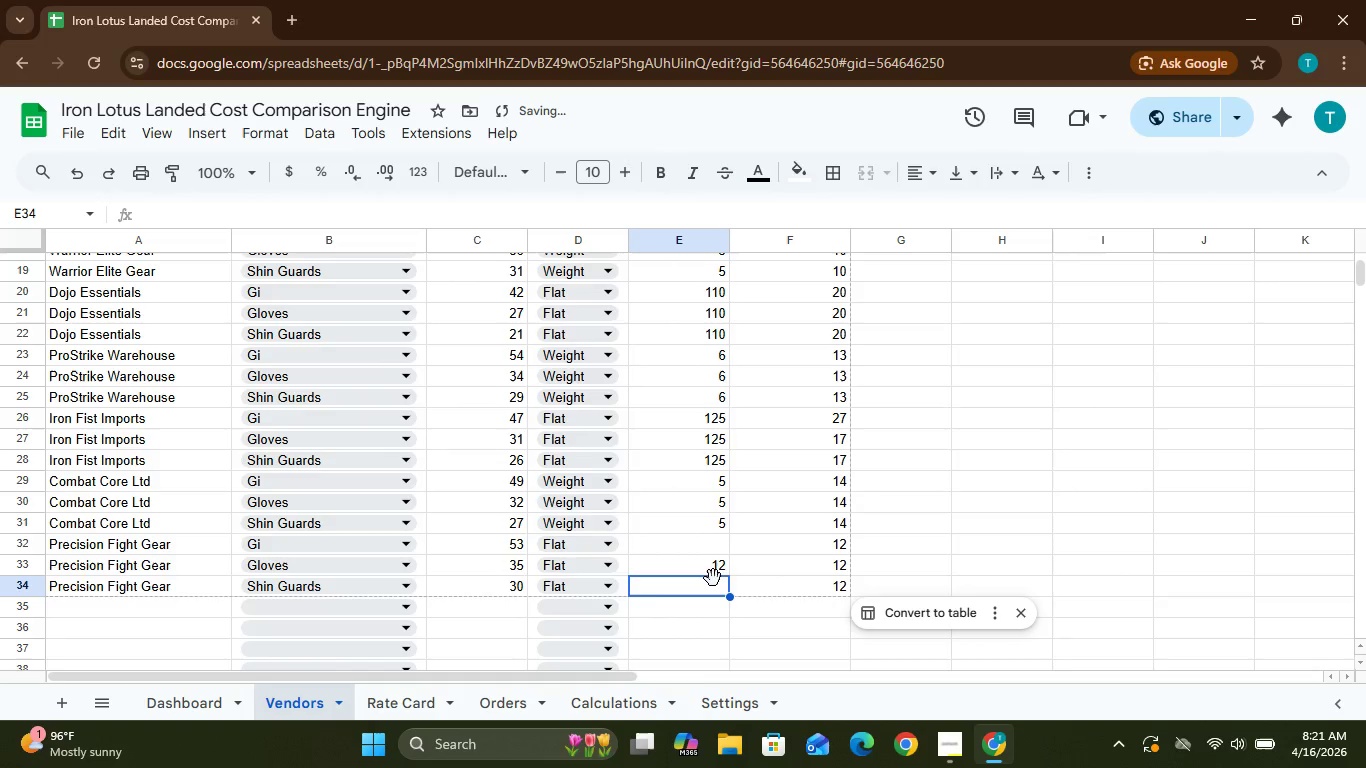 
left_click([713, 578])
 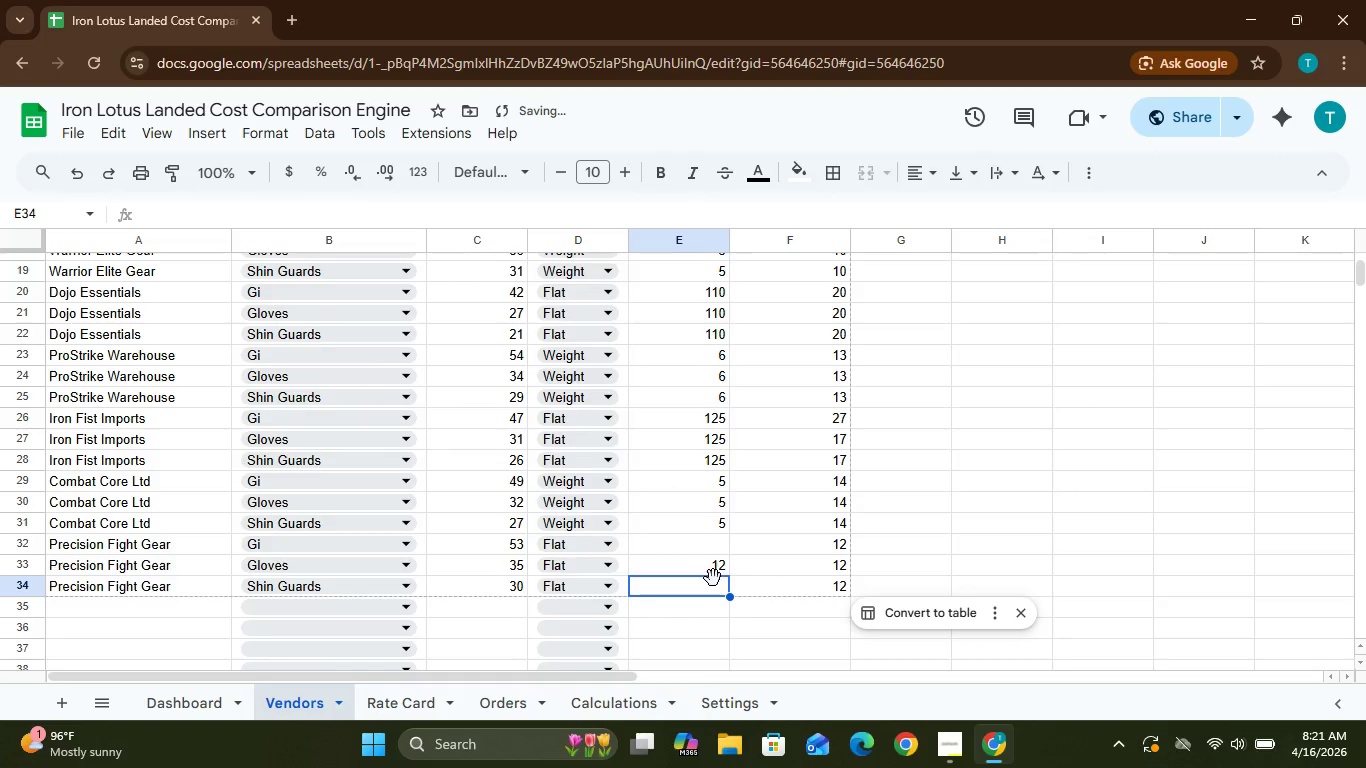 
left_click([713, 578])
 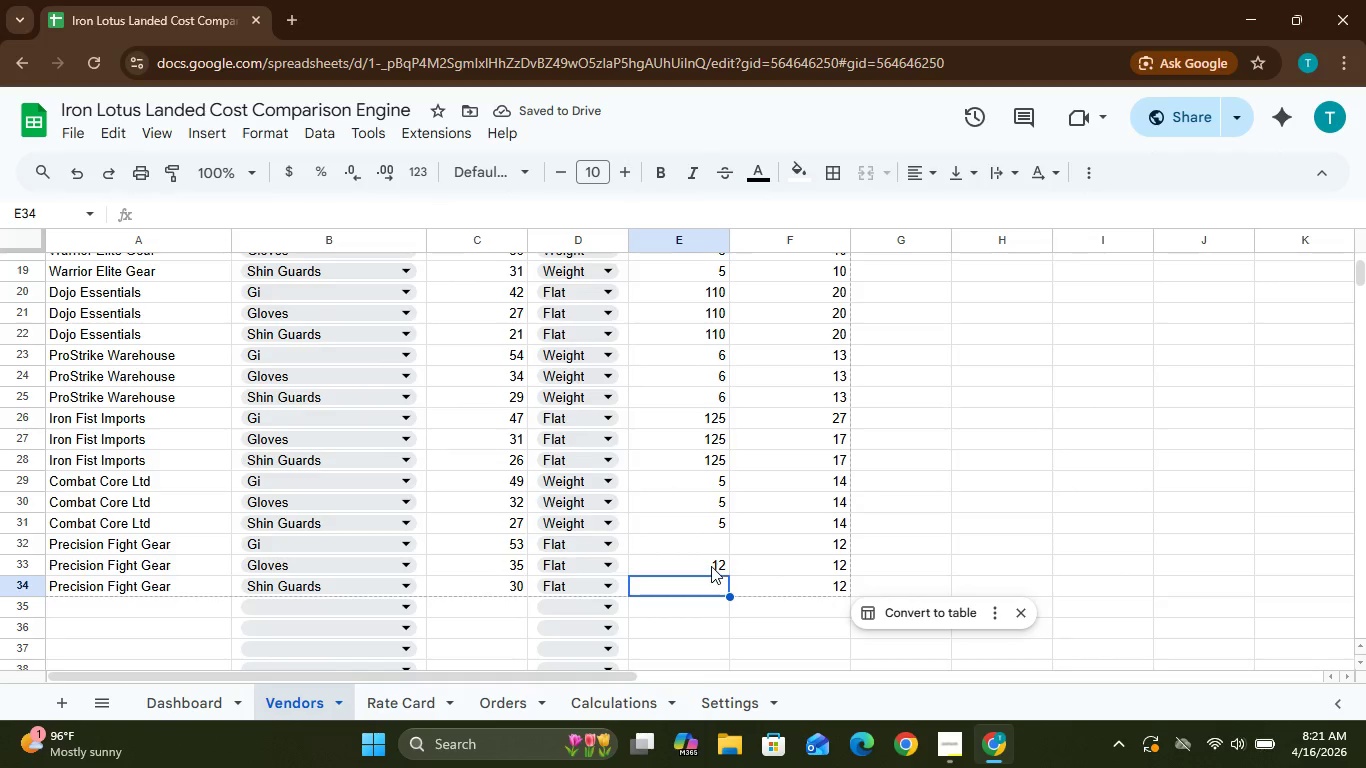 
left_click([711, 566])
 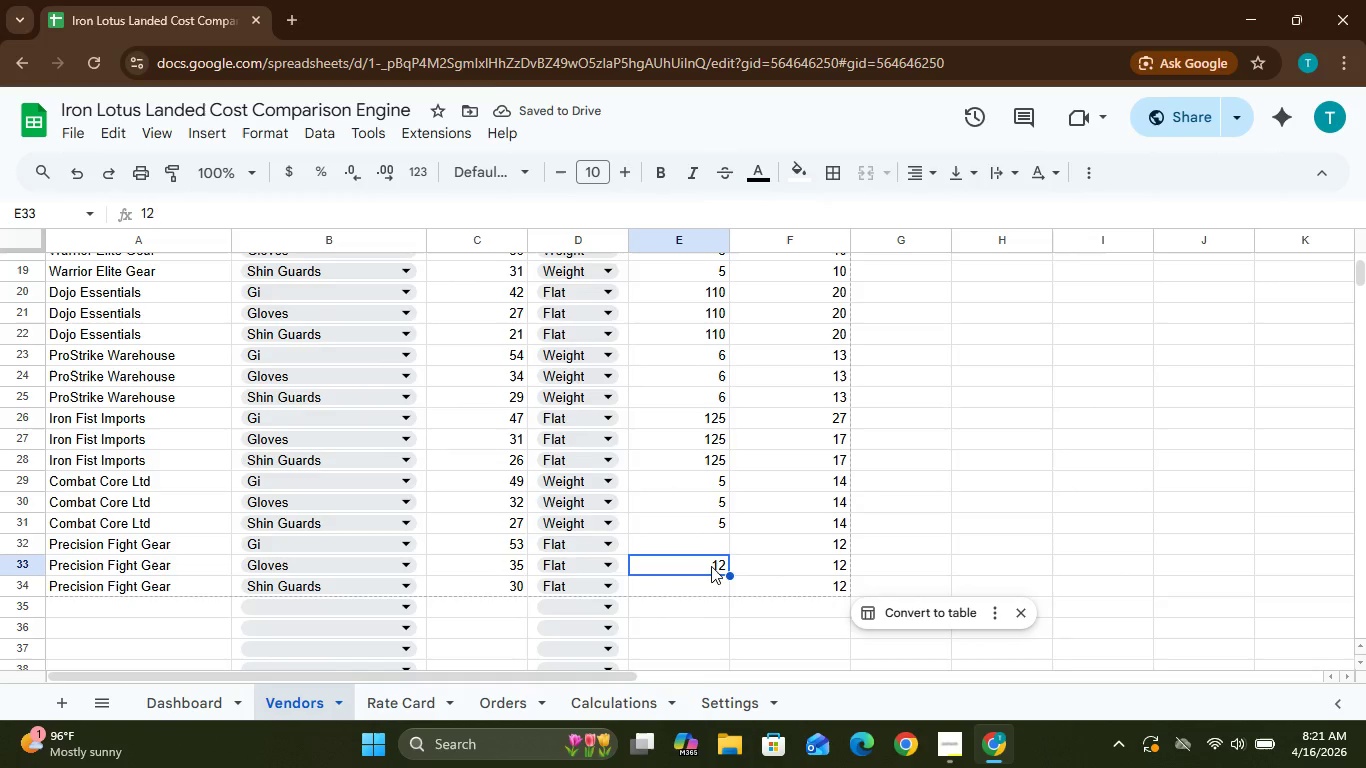 
key(Delete)
 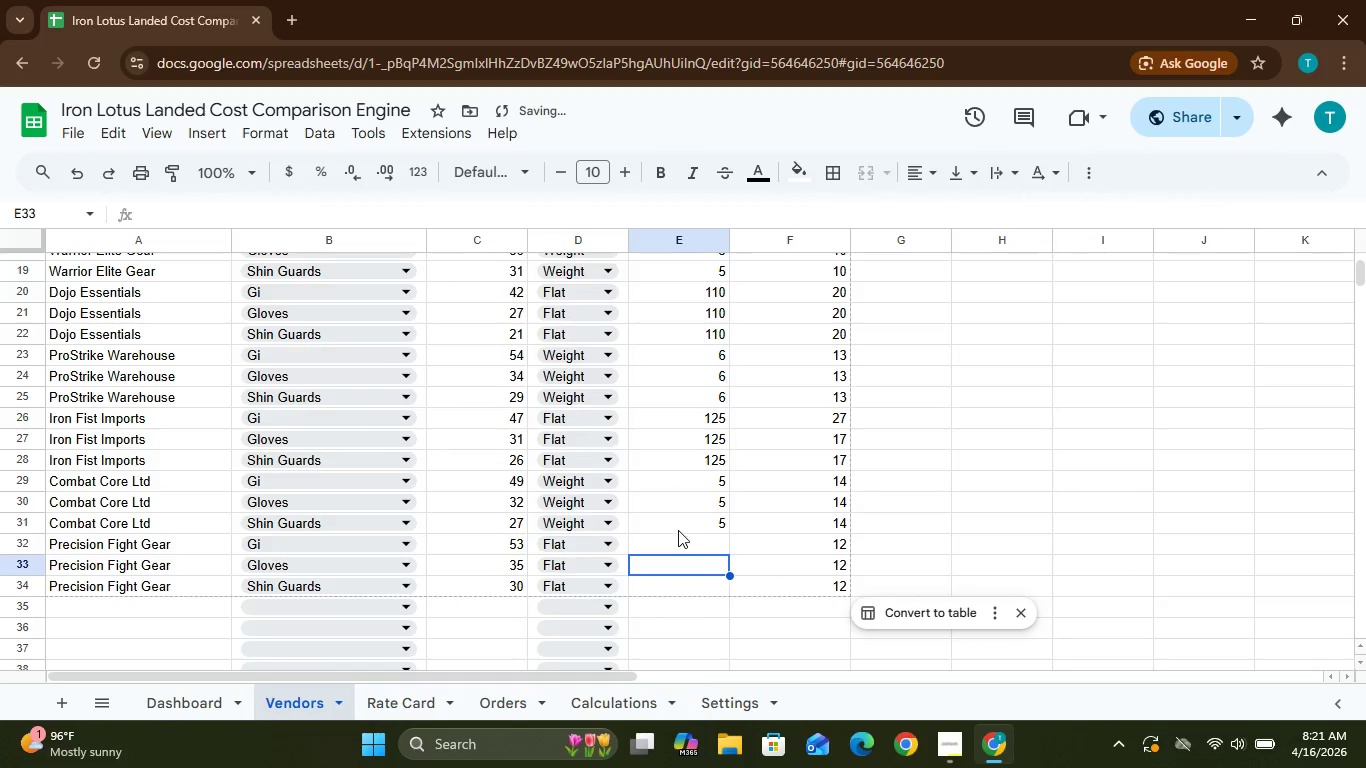 
left_click([675, 543])
 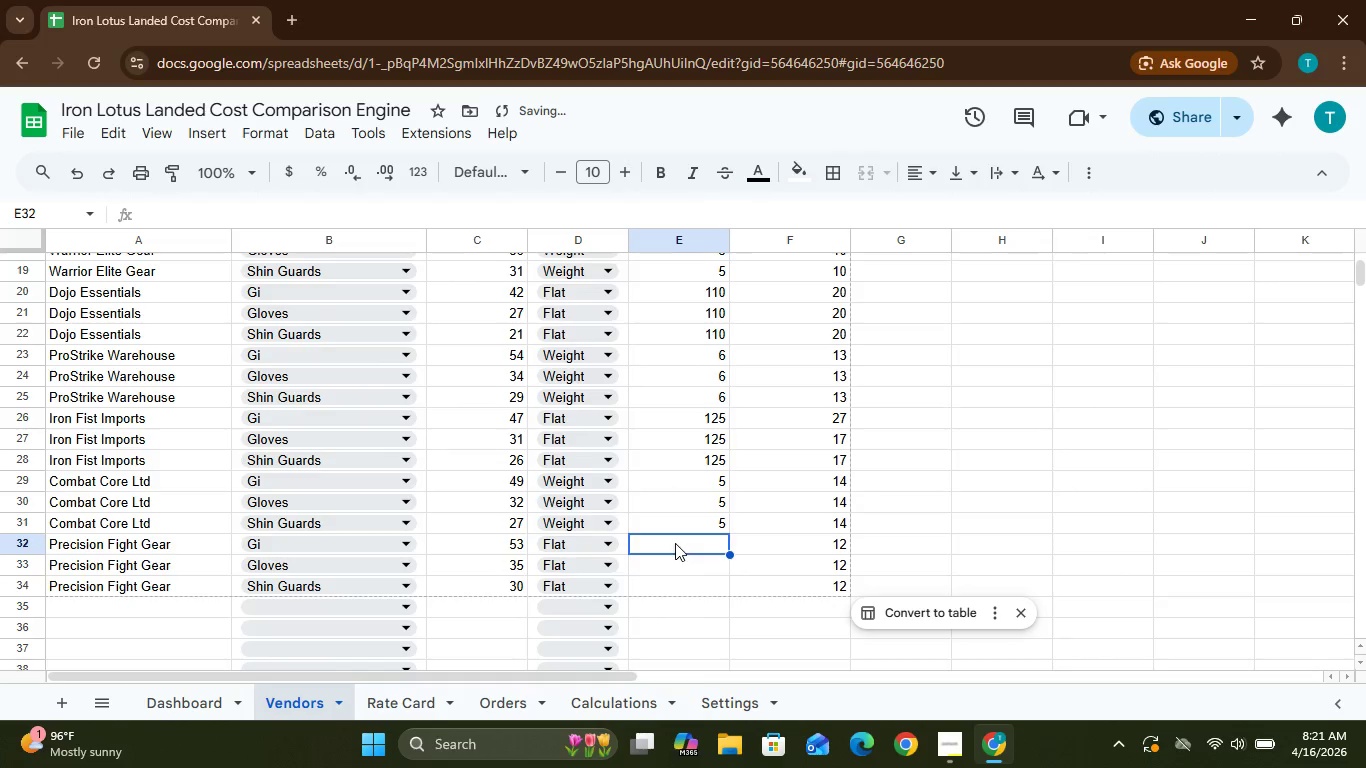 
hold_key(key=1, duration=0.97)
 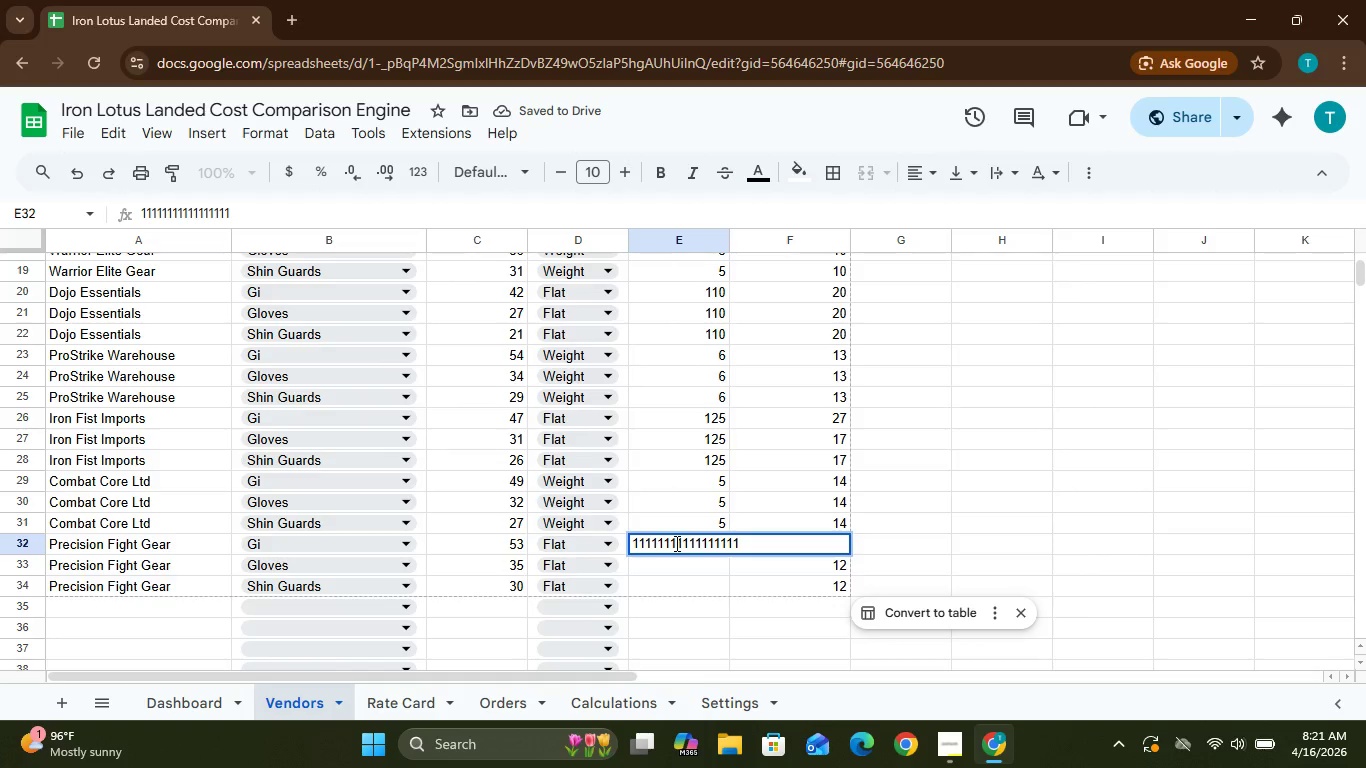 
key(Delete)
 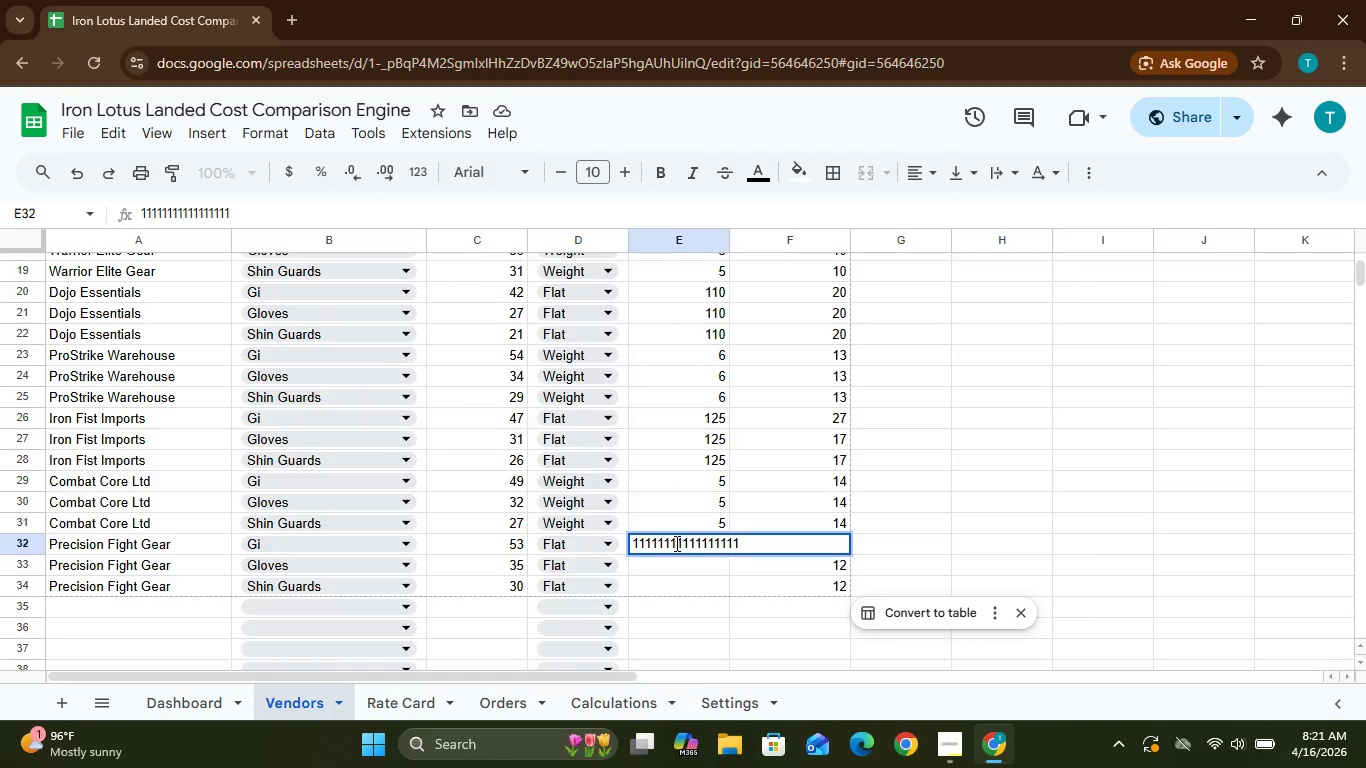 
key(Delete)
 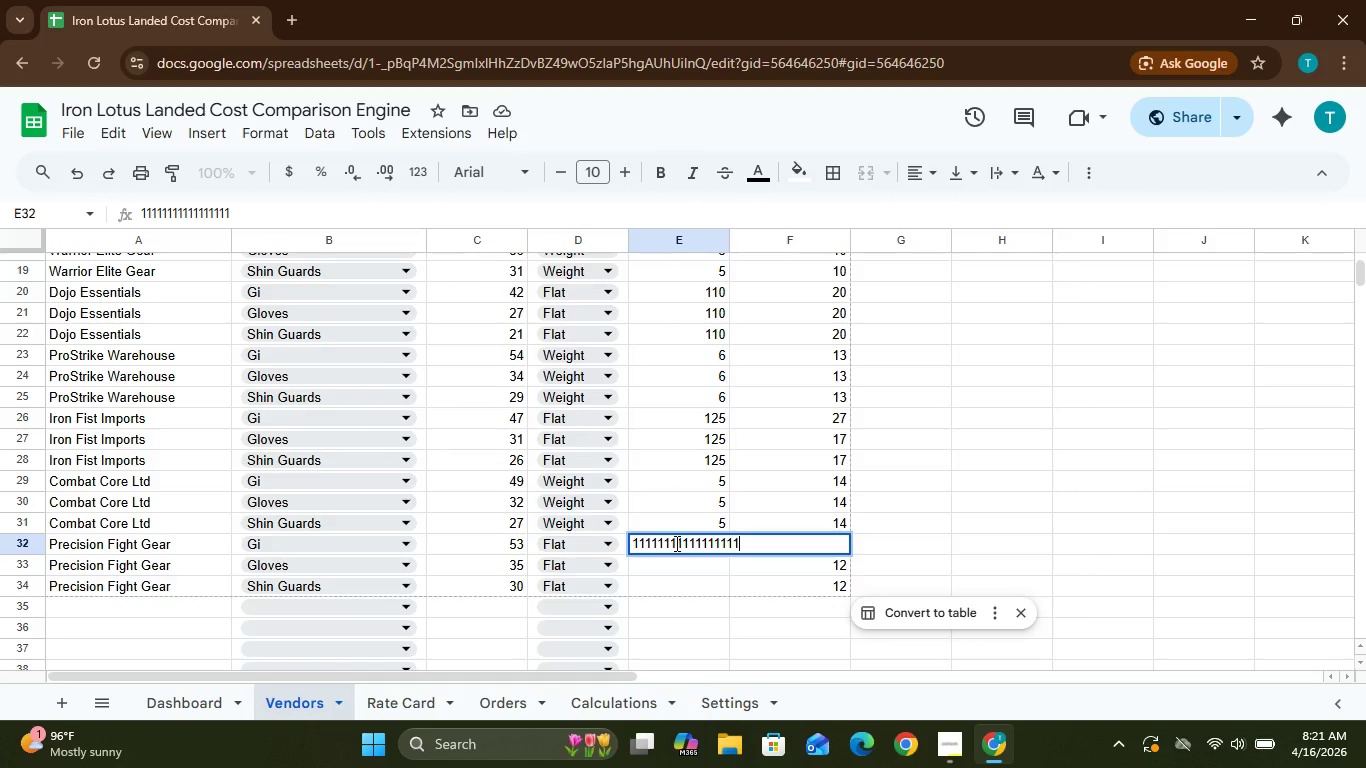 
key(Delete)
 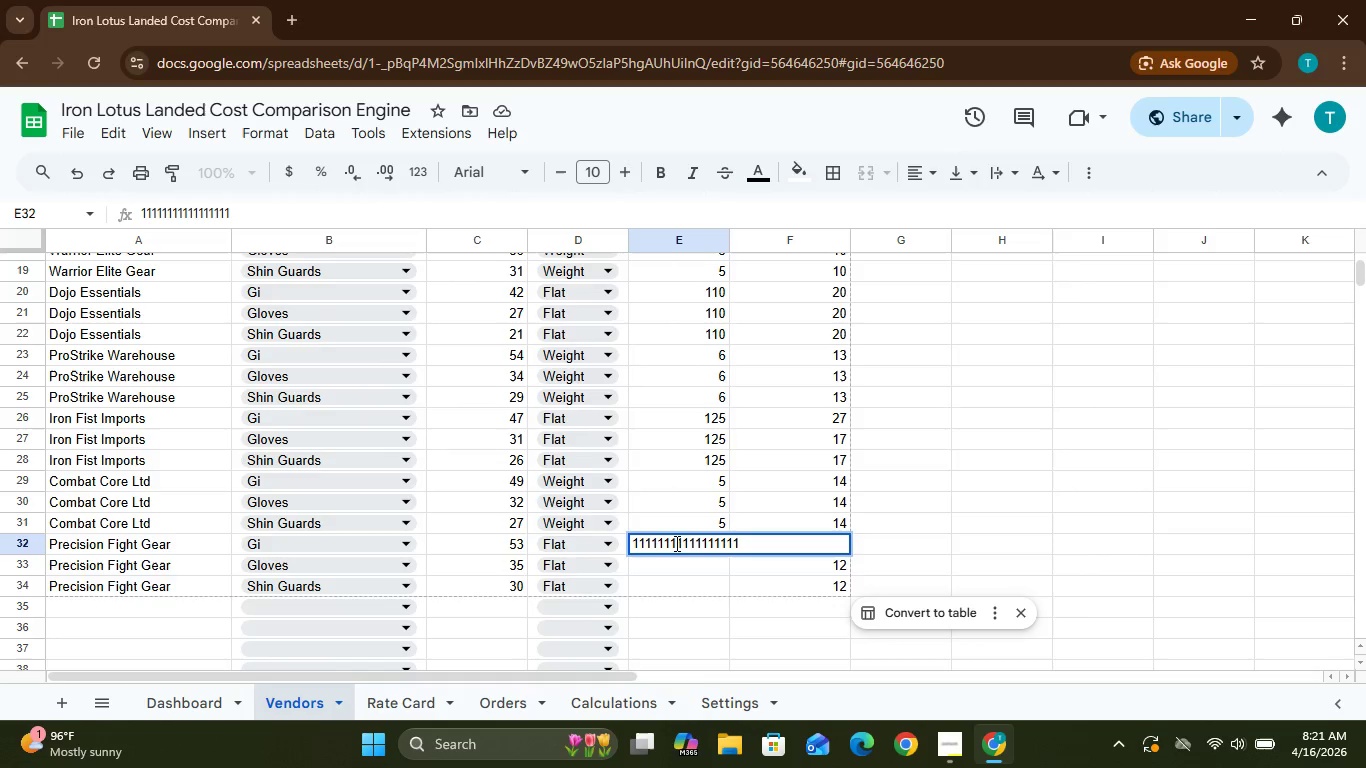 
key(Enter)
 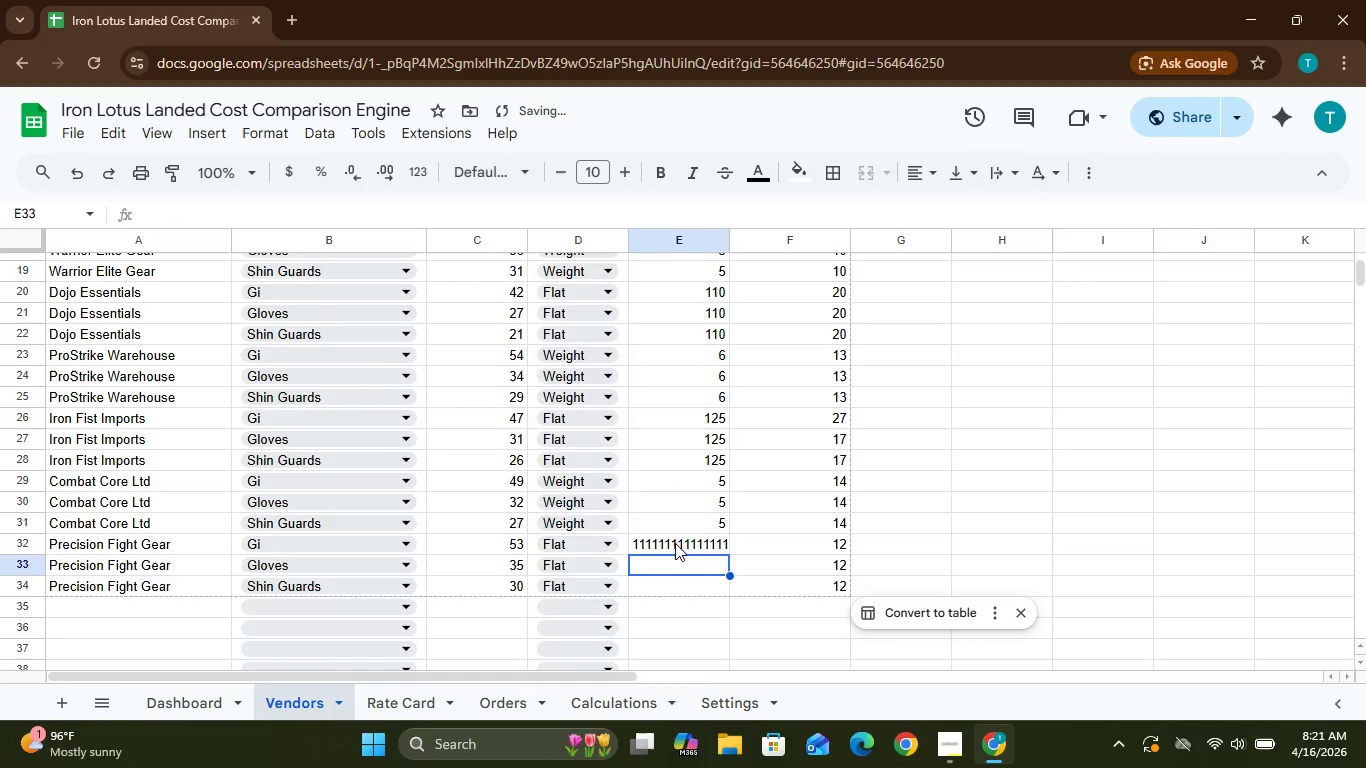 
key(Backspace)
 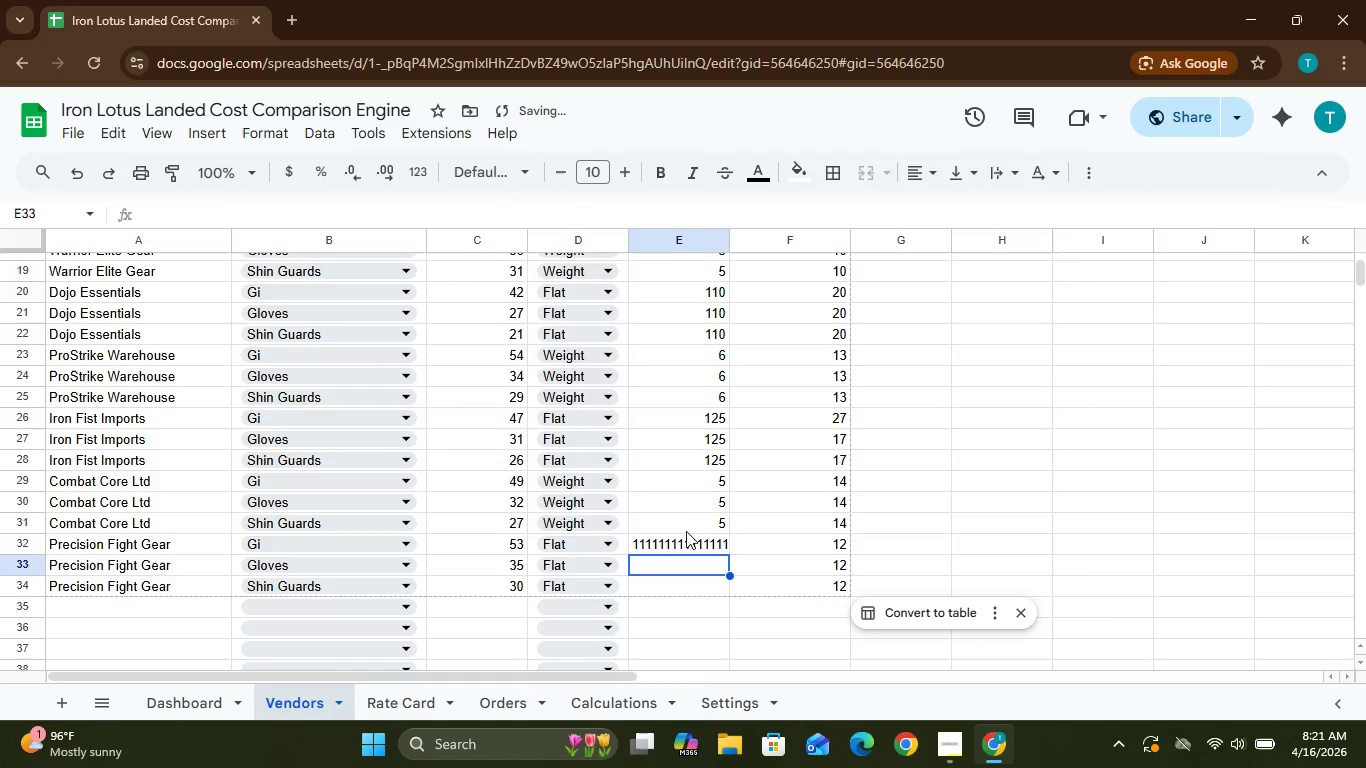 
left_click([684, 543])
 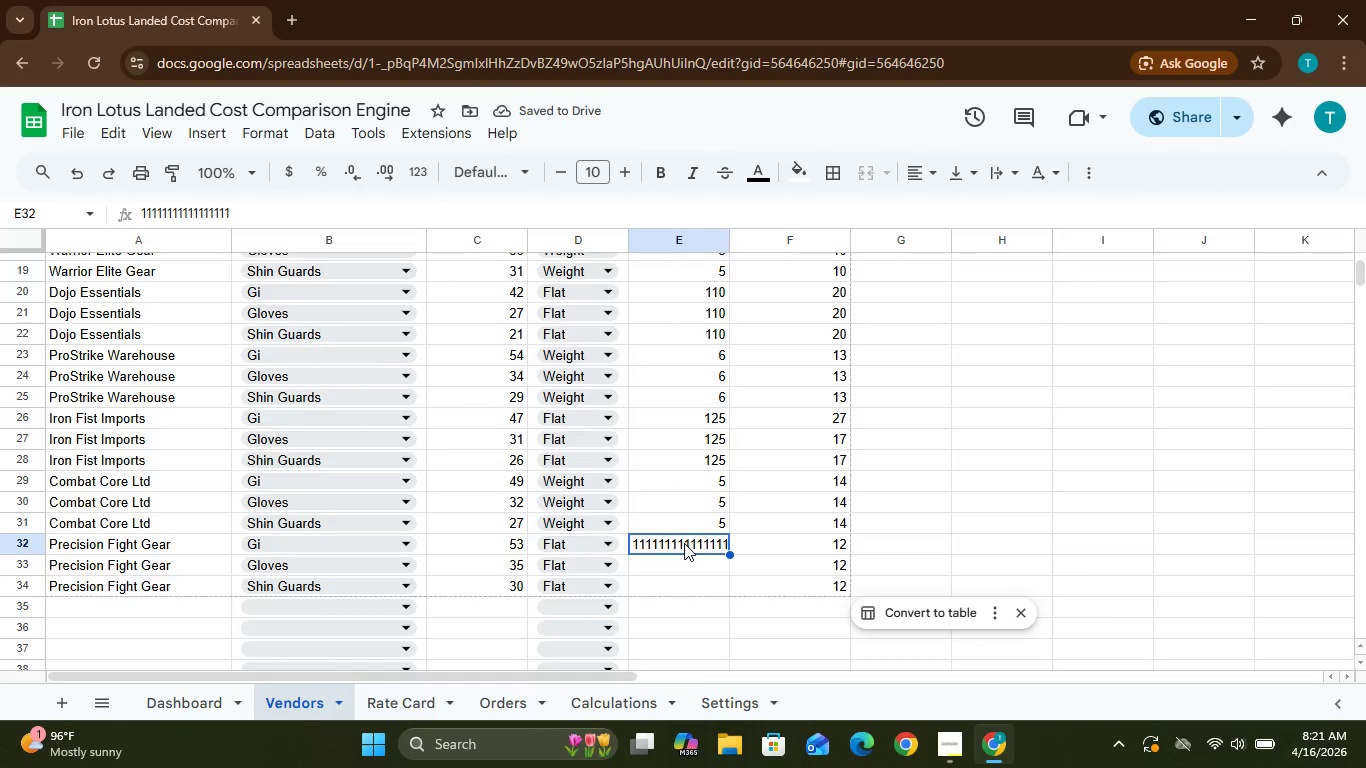 
hold_key(key=Backspace, duration=0.53)
 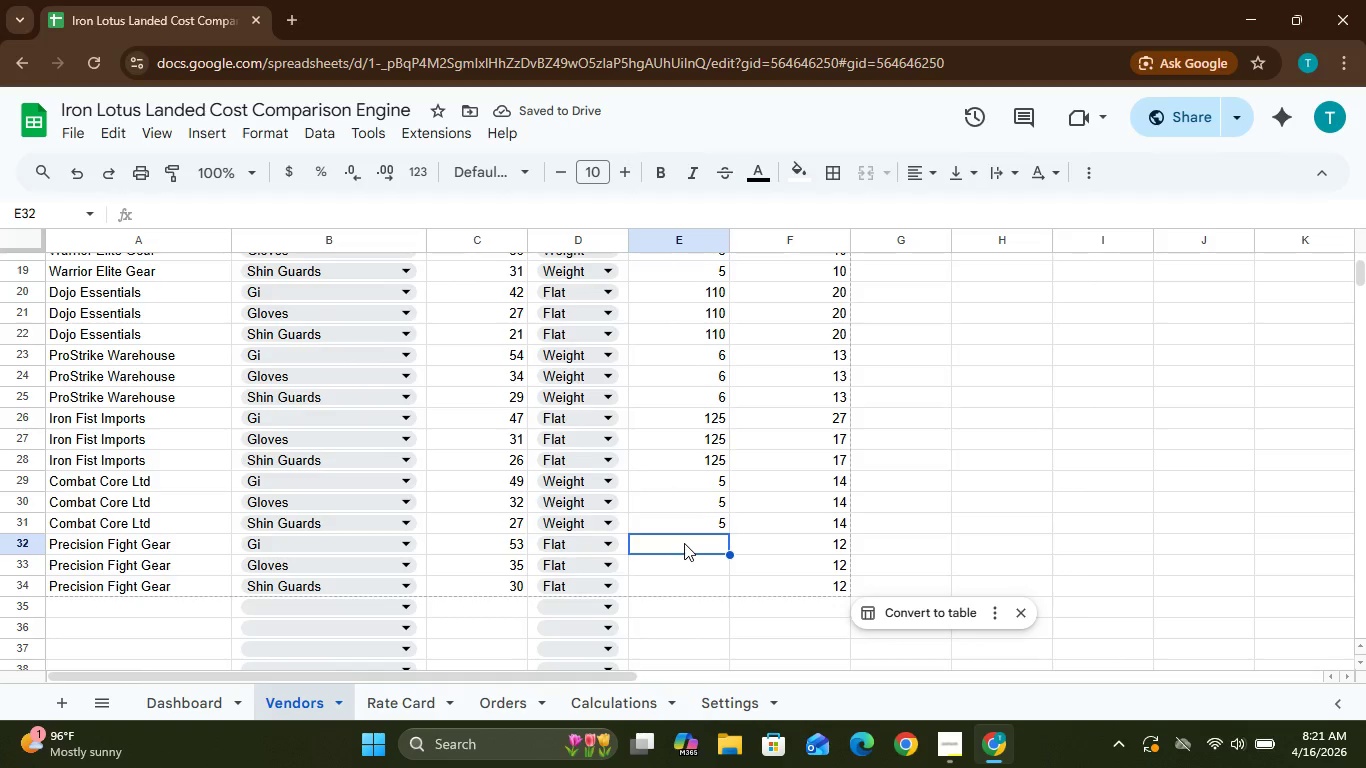 
wait(5.08)
 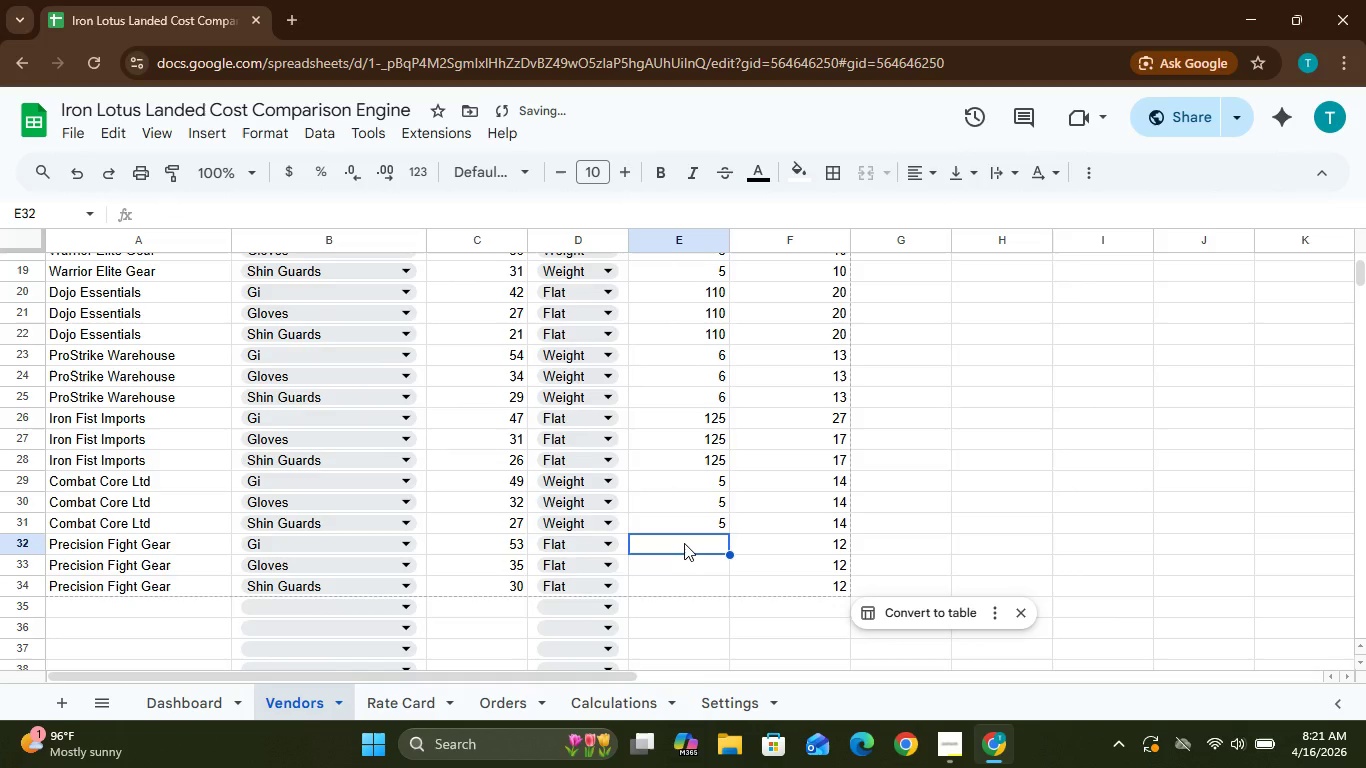 
type(1356)
key(Backspace)
 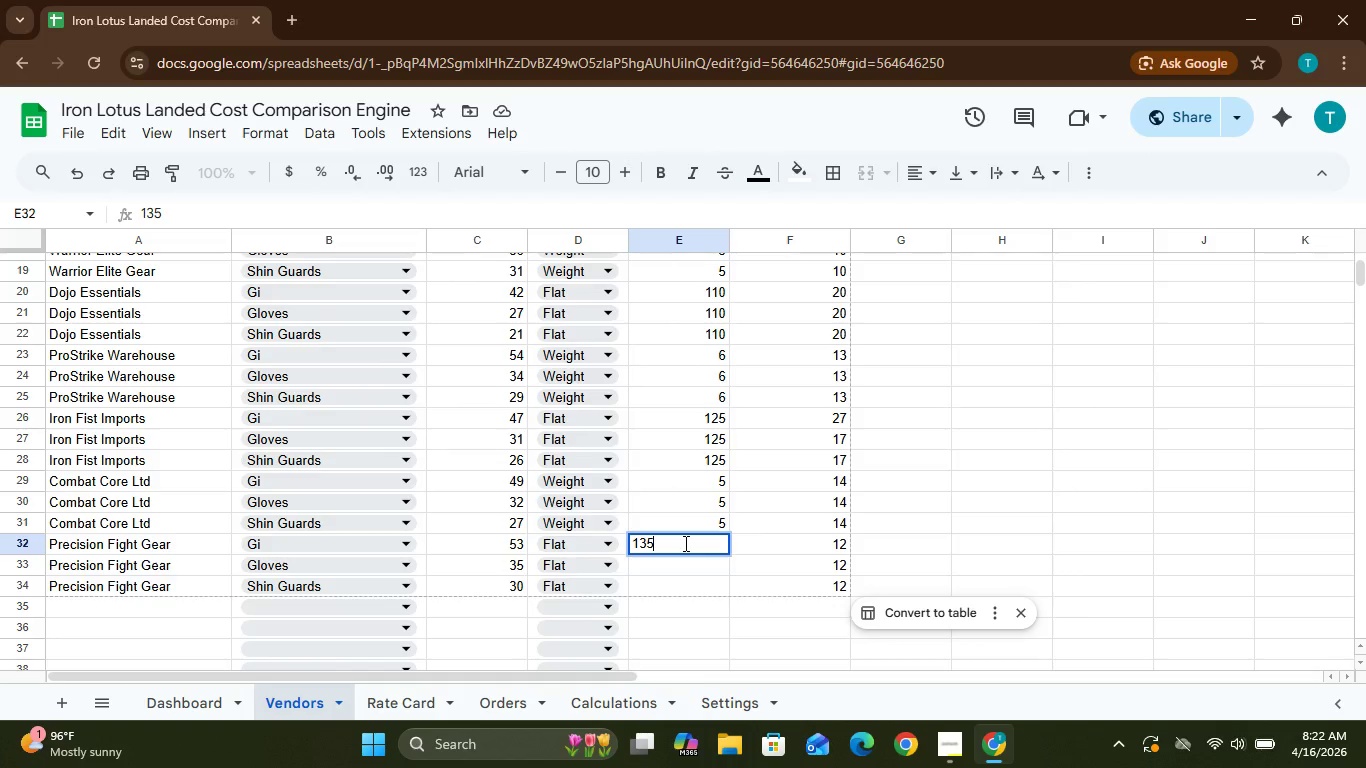 
key(ArrowDown)
 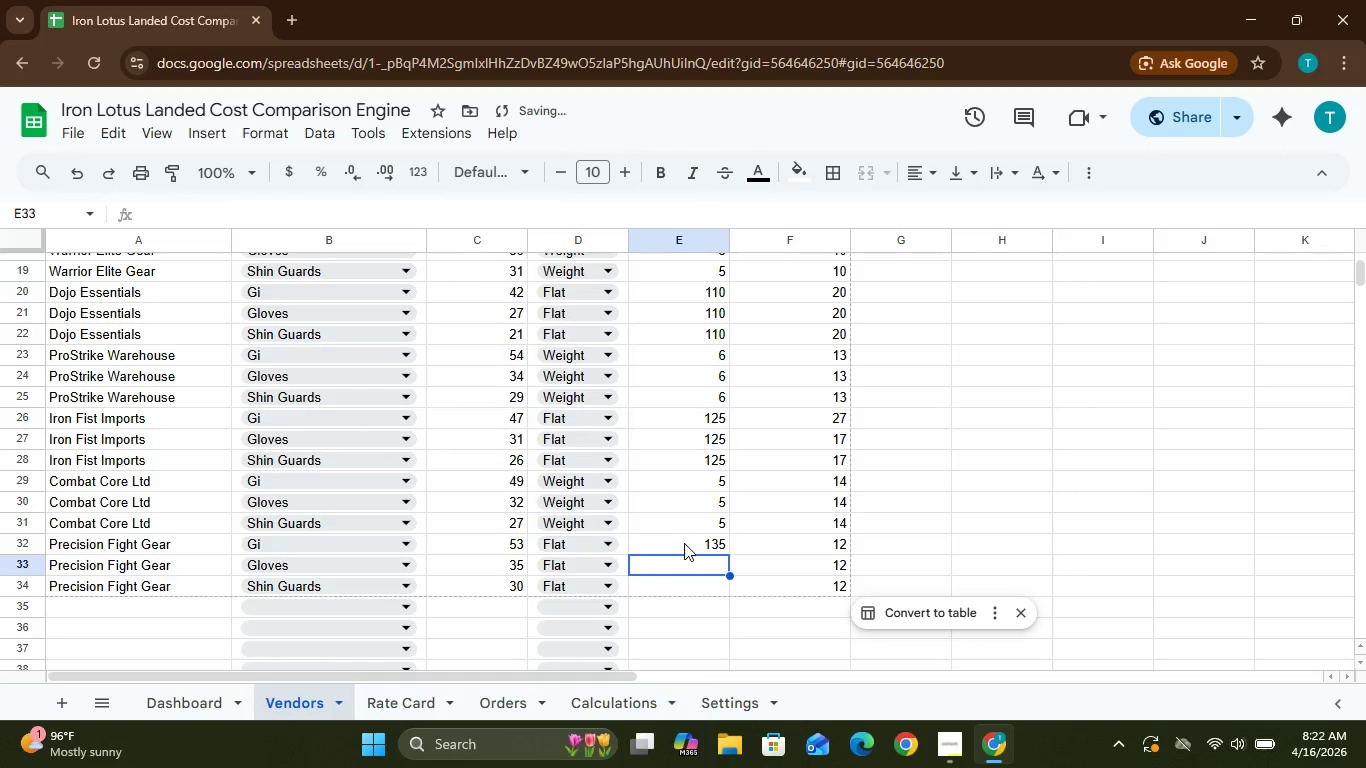 
type(135)
 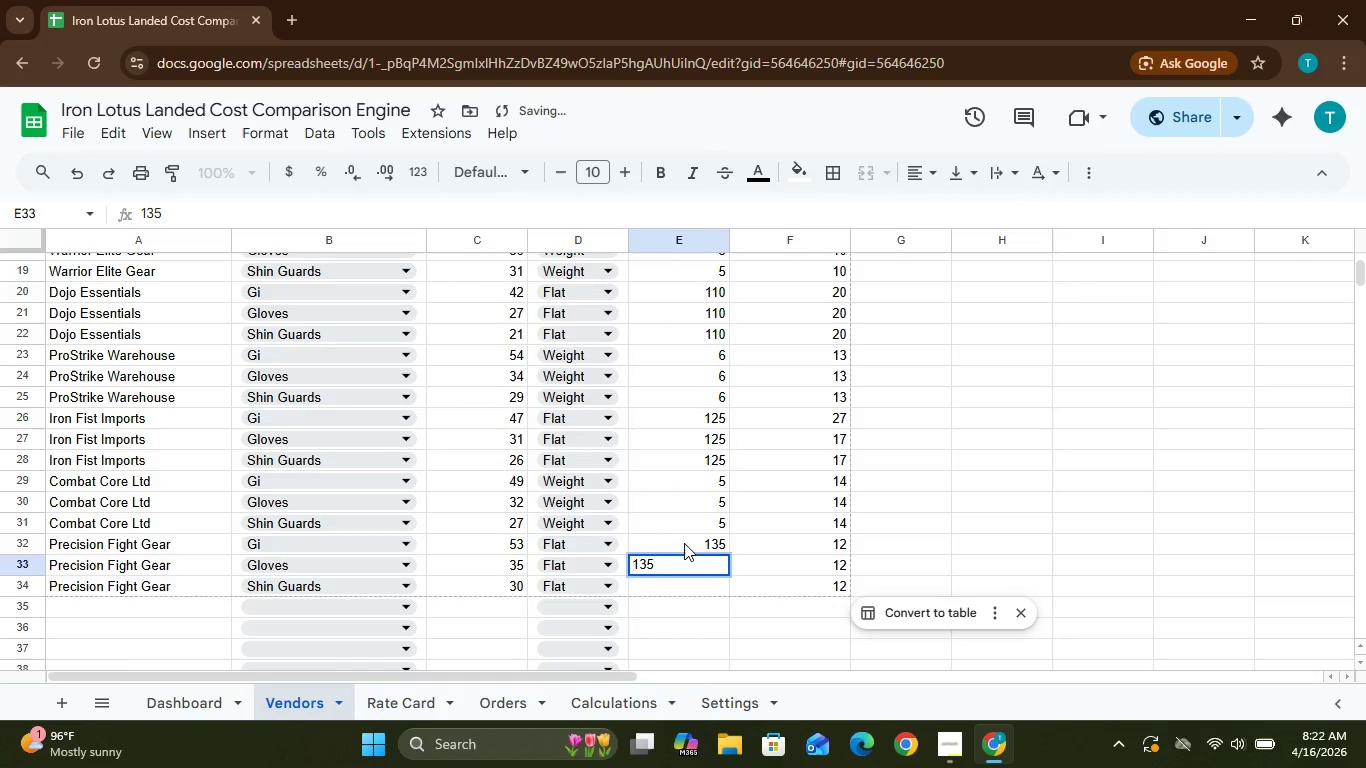 
key(ArrowDown)
 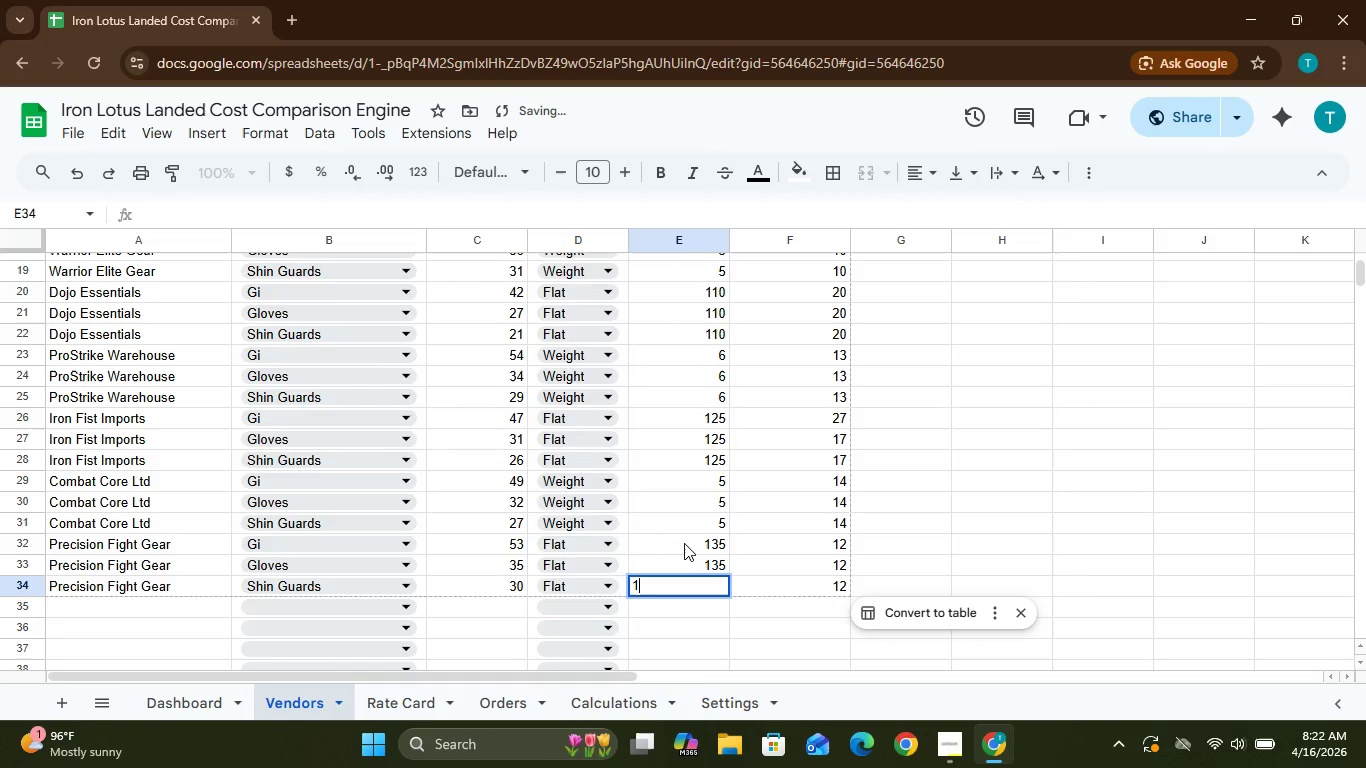 
type(135)
 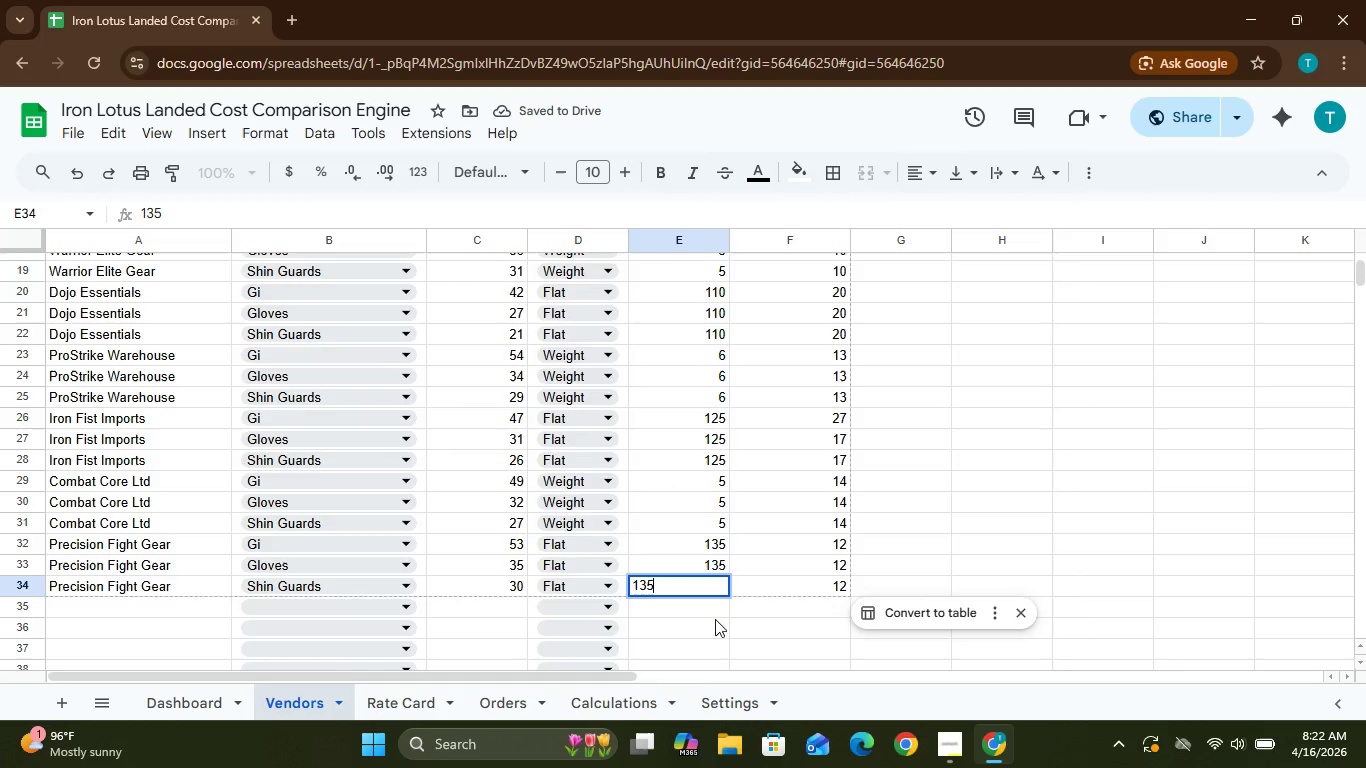 
left_click([706, 606])
 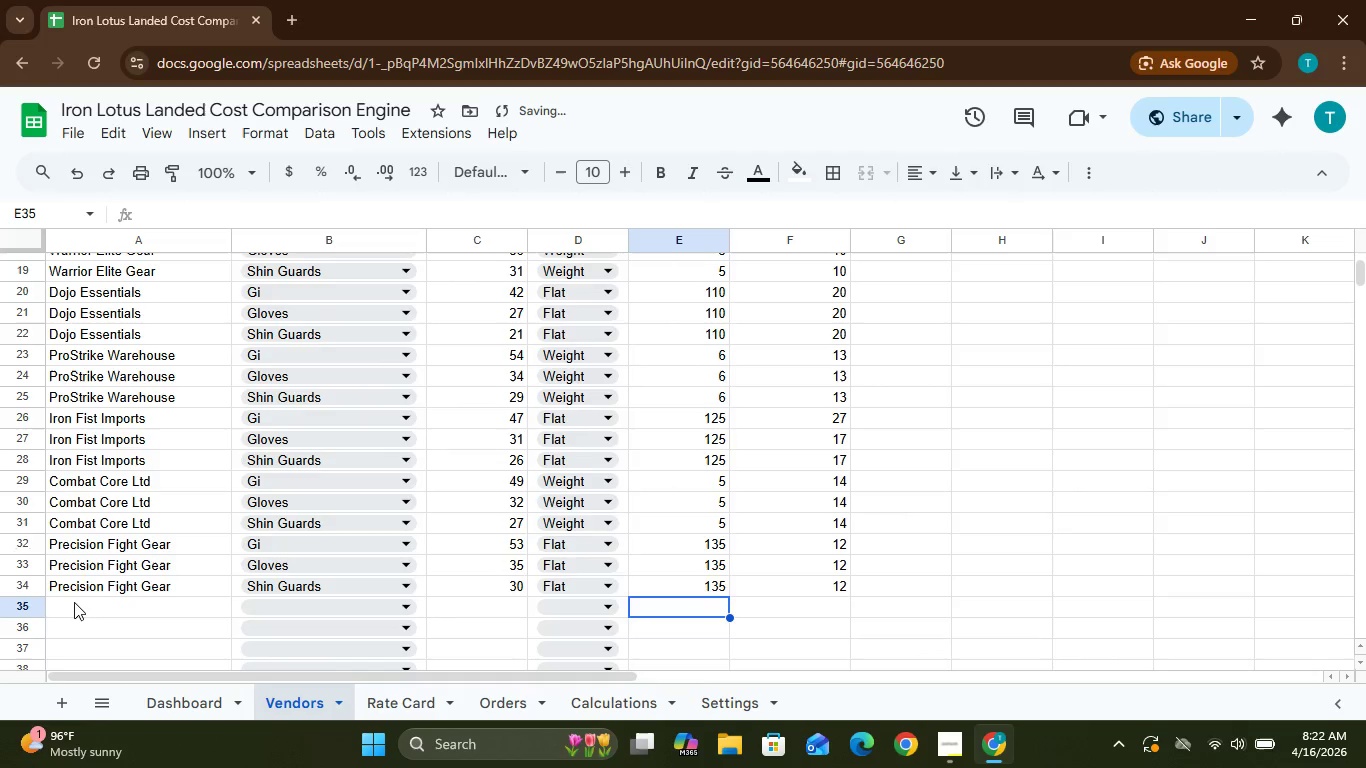 
left_click([78, 606])
 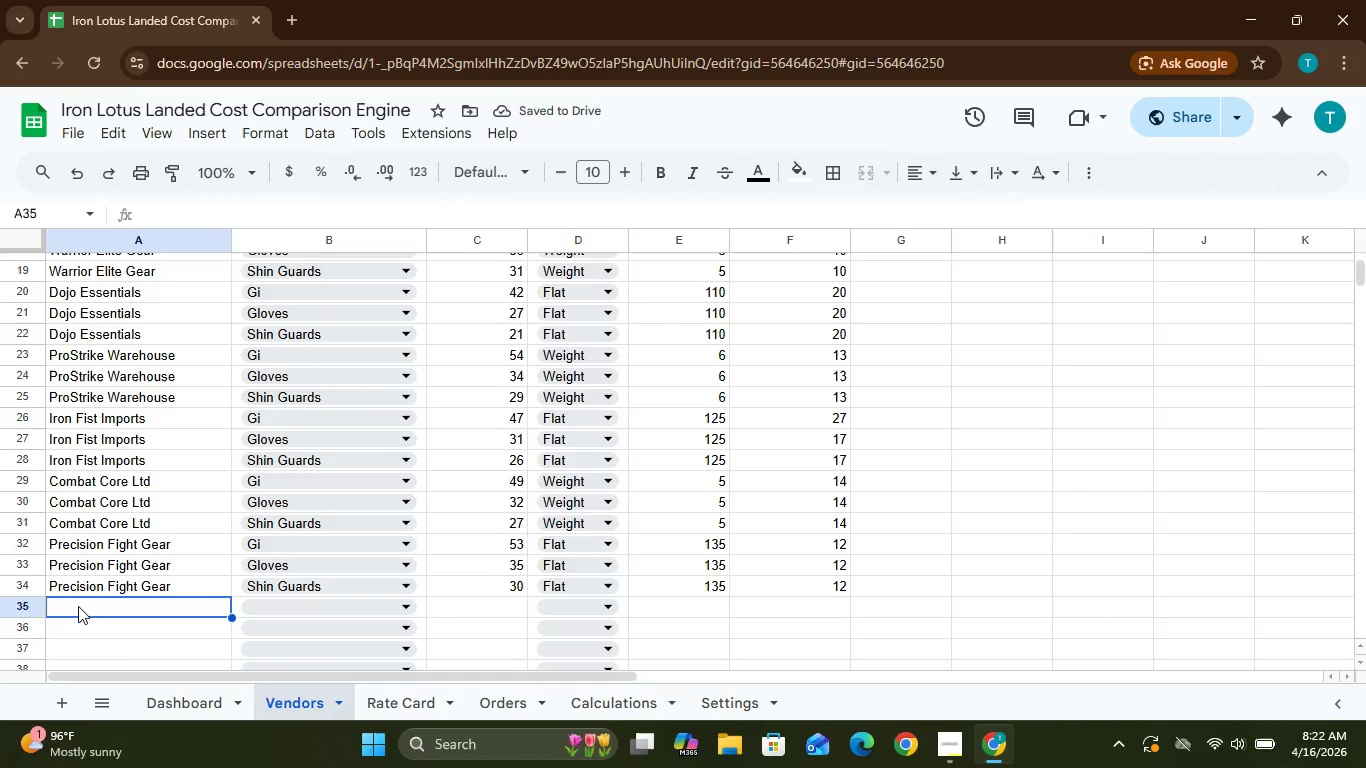 
wait(5.69)
 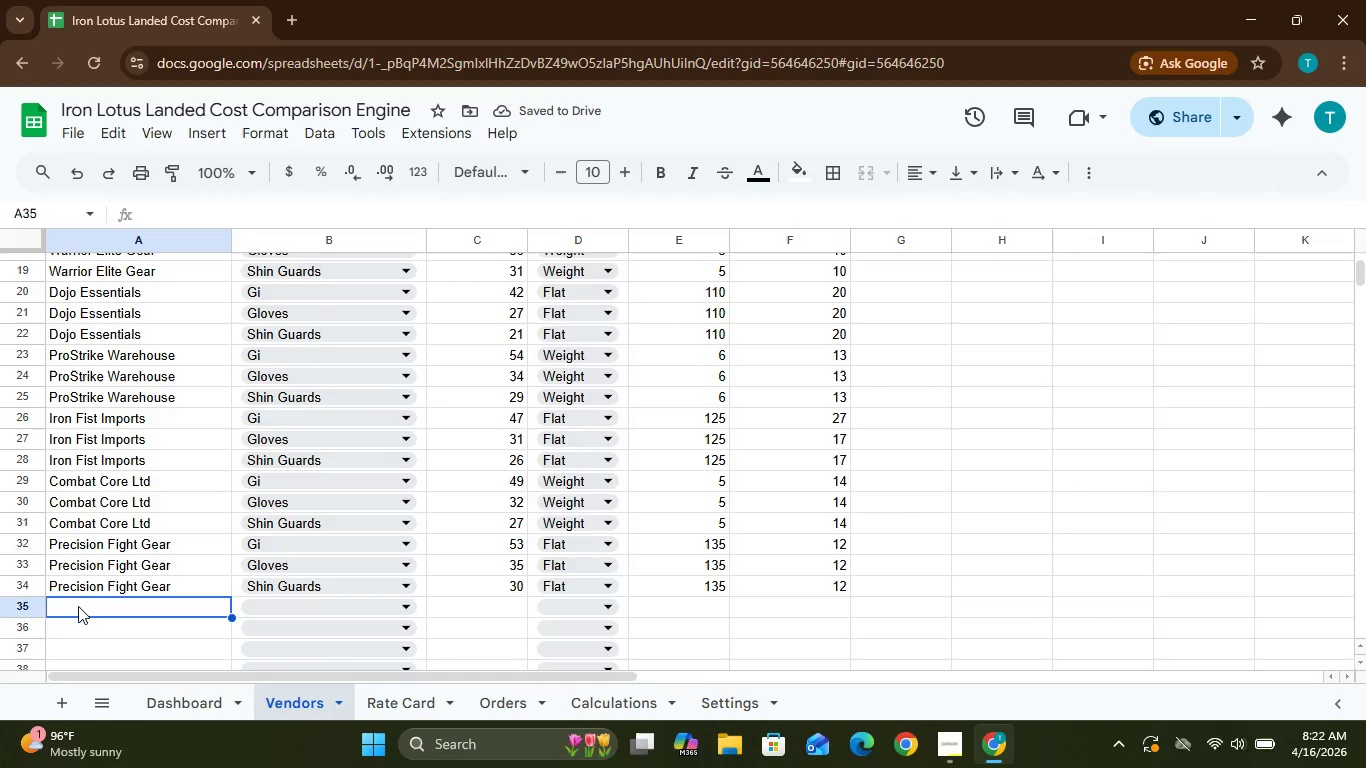 
type(Ultimate)
 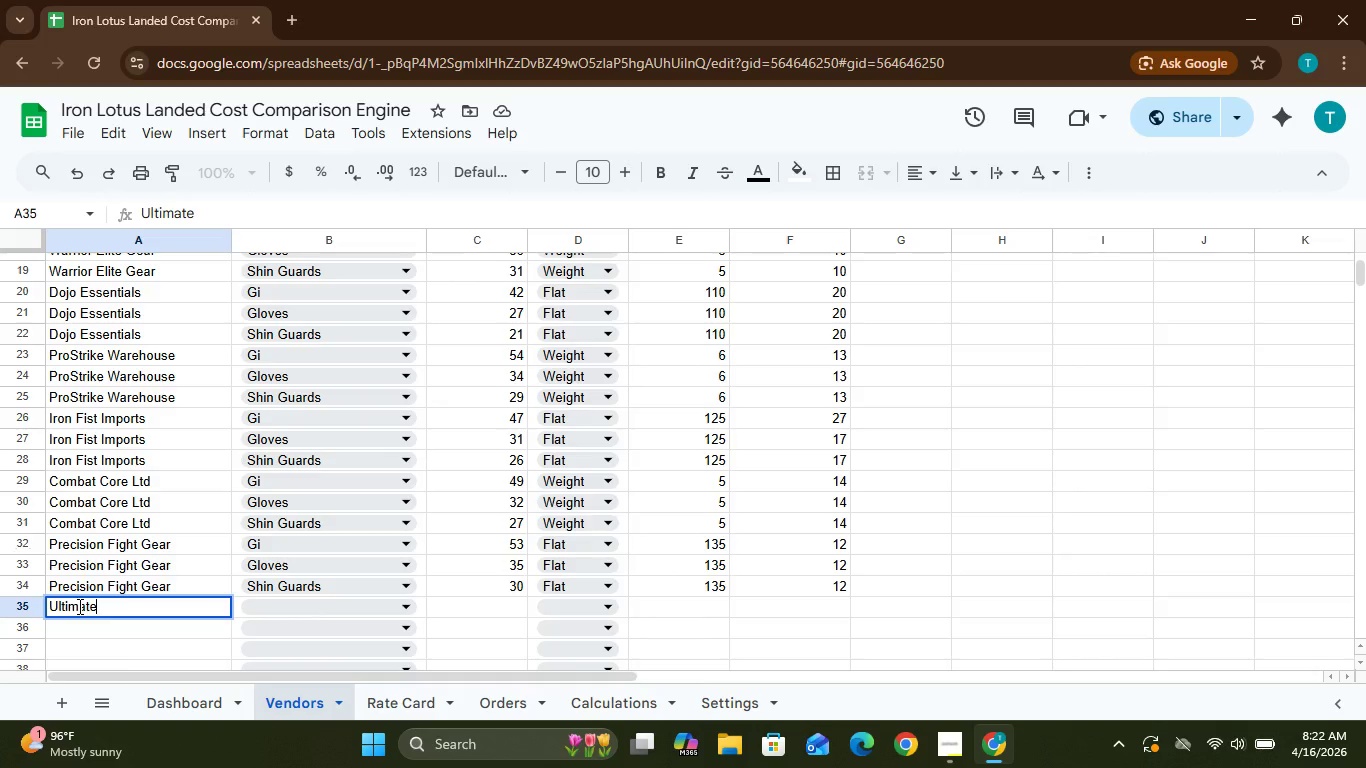 
key(Space)
 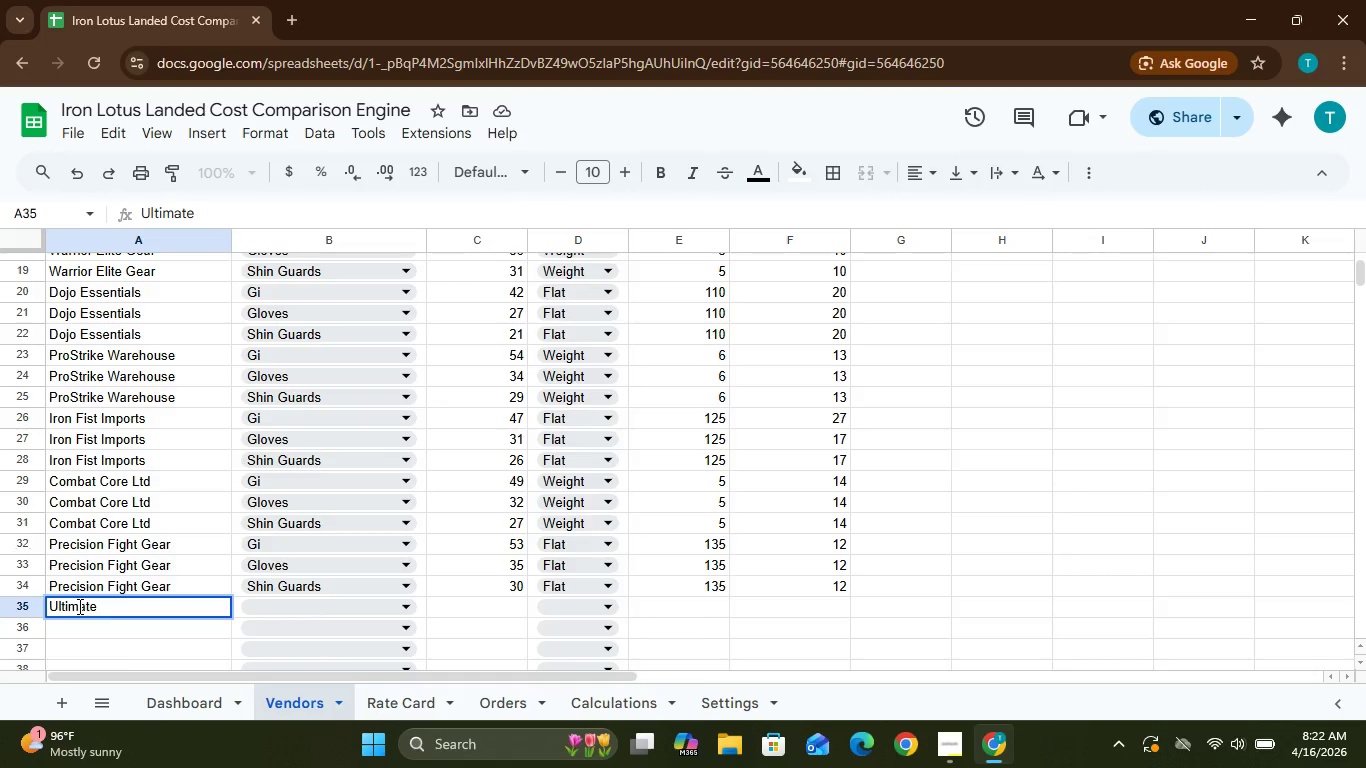 
key(Shift+S)
 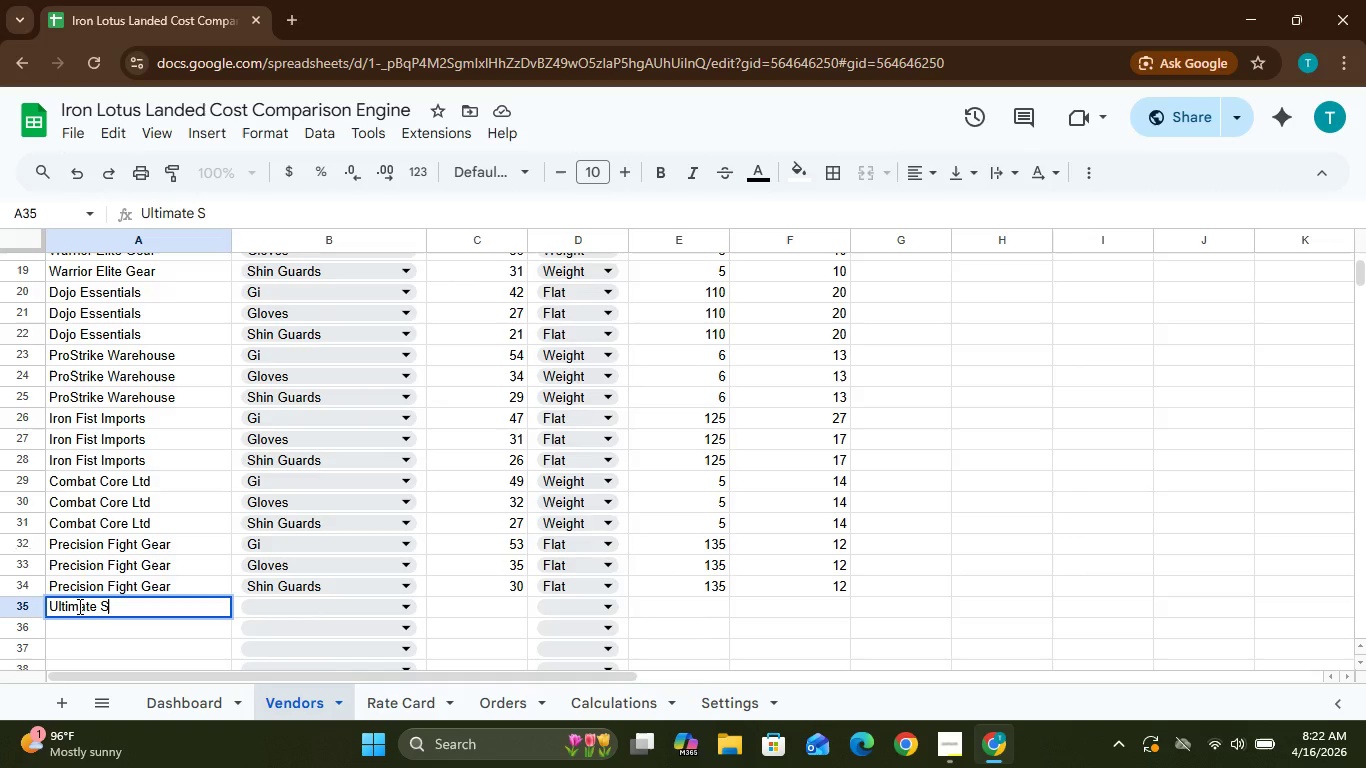 
type(parring Co)
 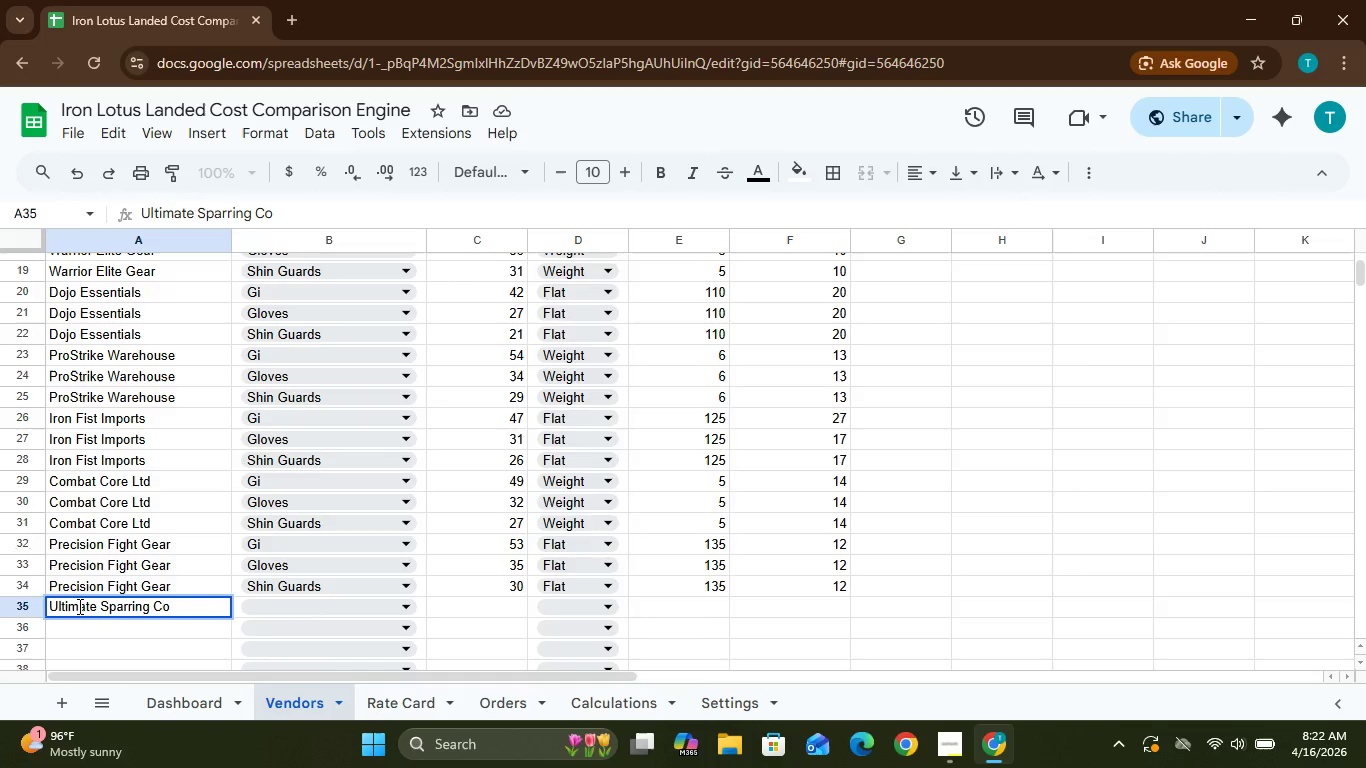 
key(Control+C)
 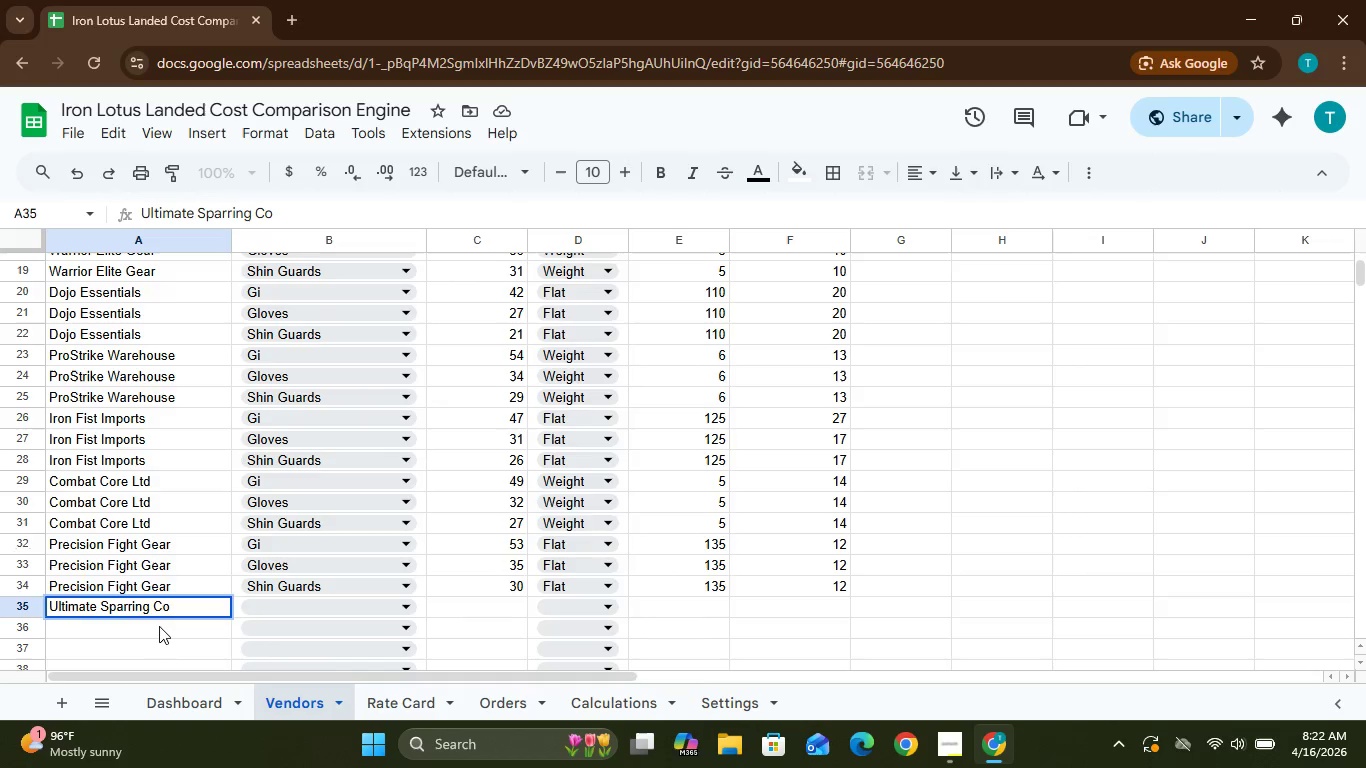 
left_click([157, 628])
 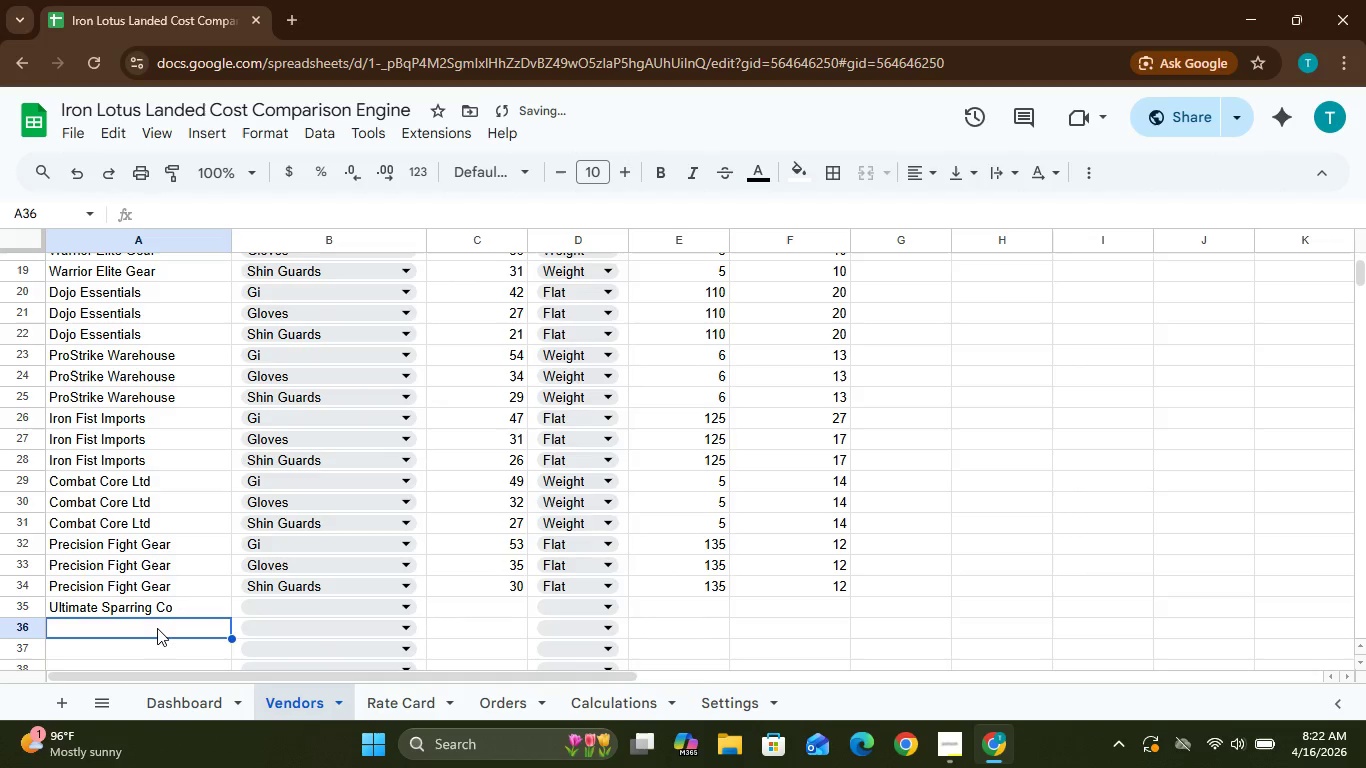 
left_click([157, 628])
 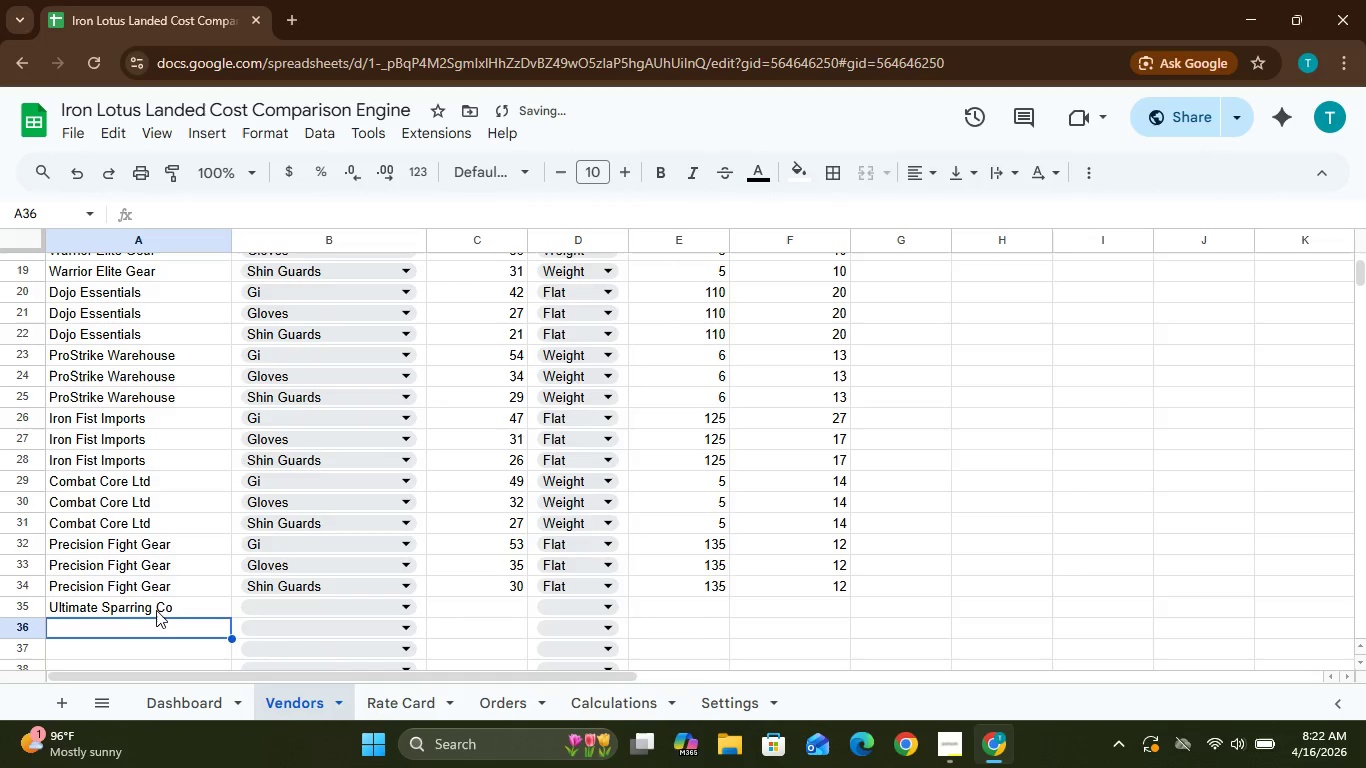 
left_click([156, 609])
 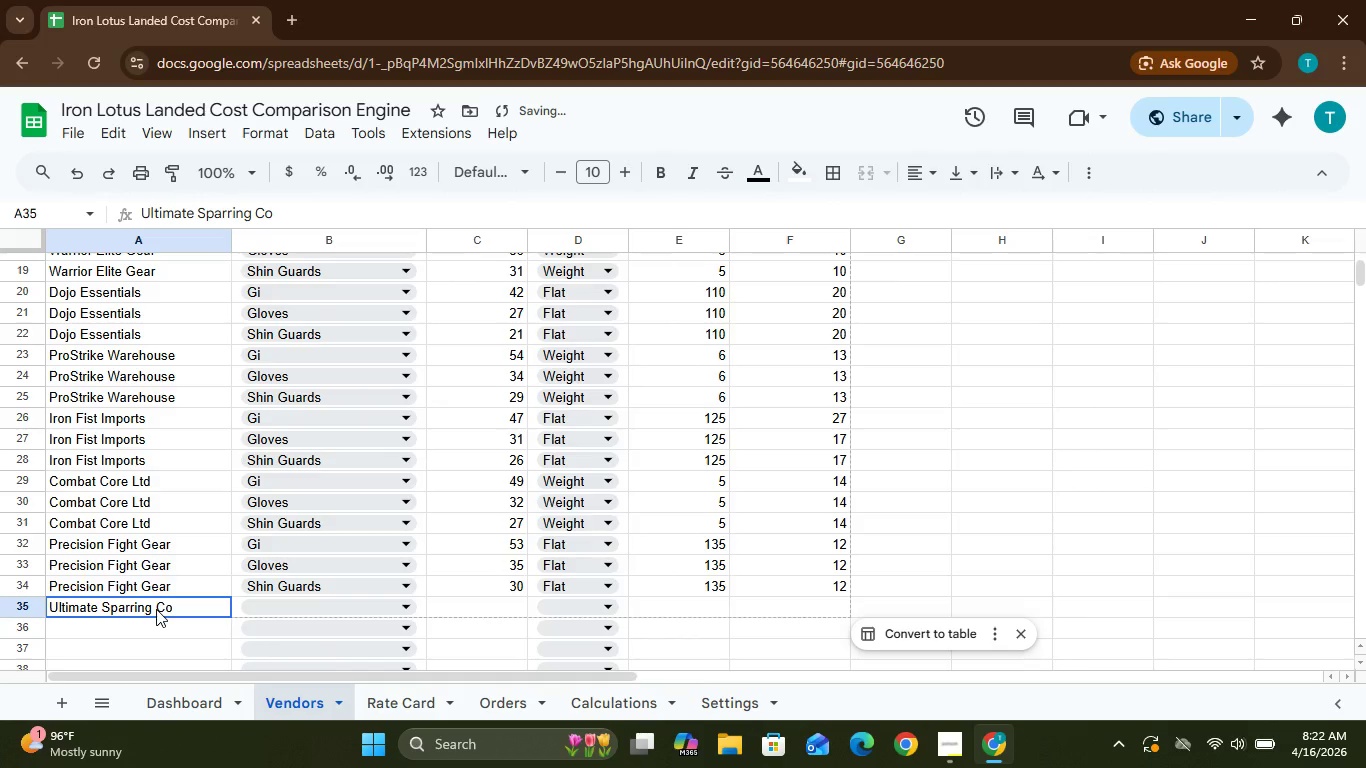 
key(Control+C)
 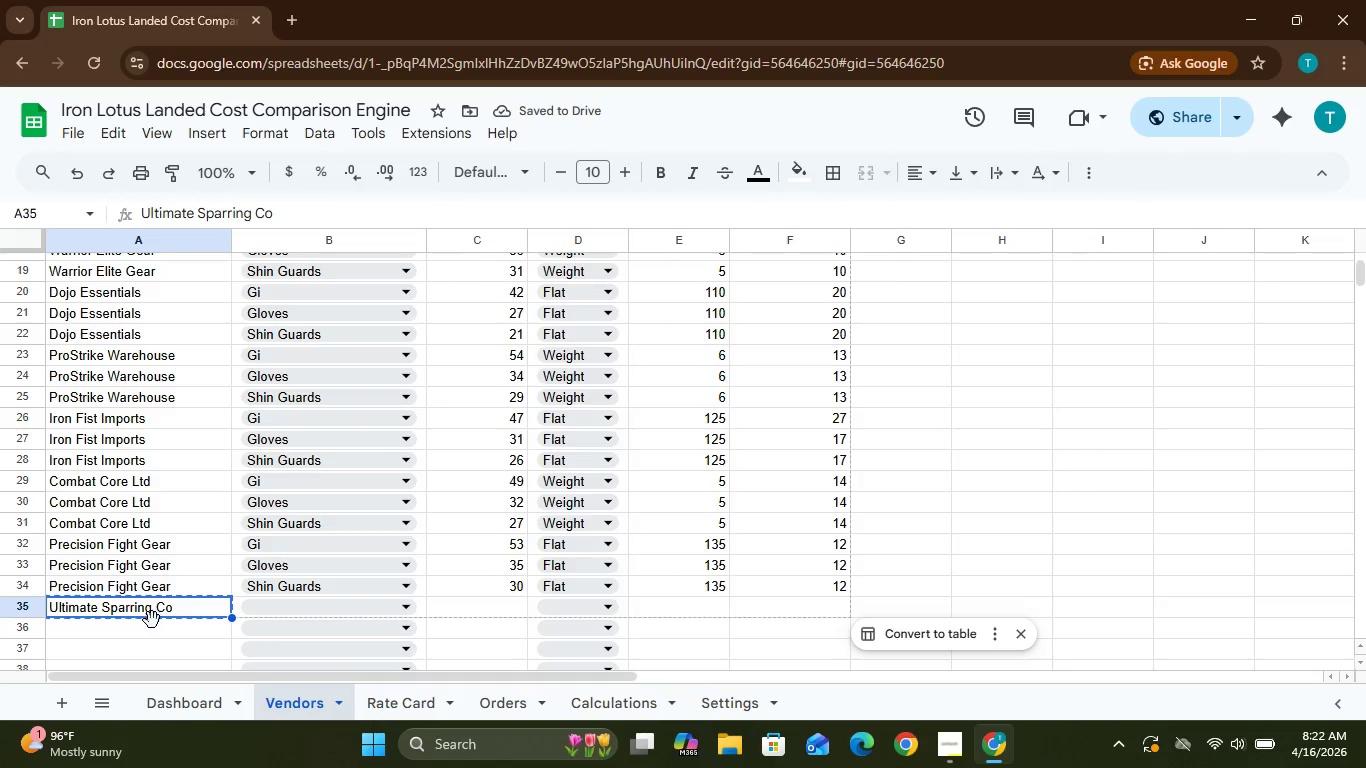 
left_click([152, 624])
 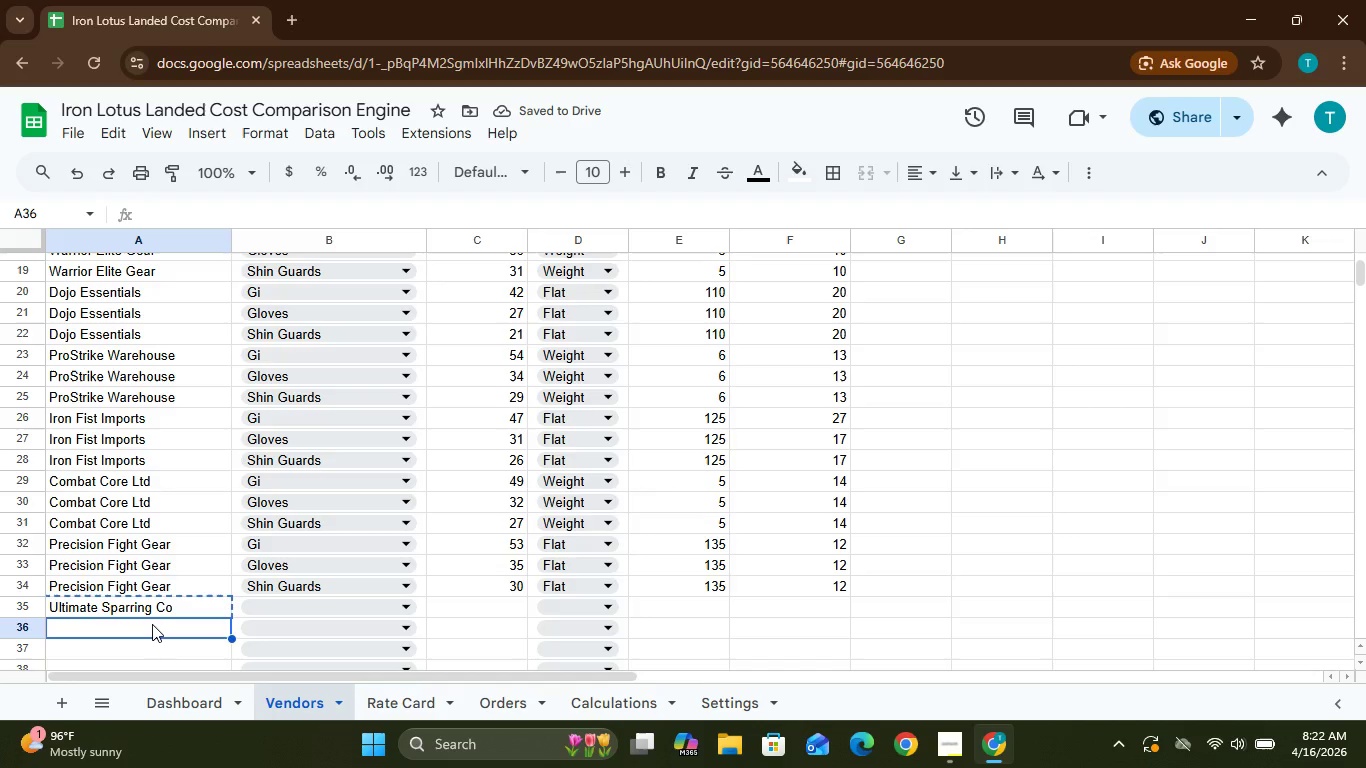 
key(Control+V)
 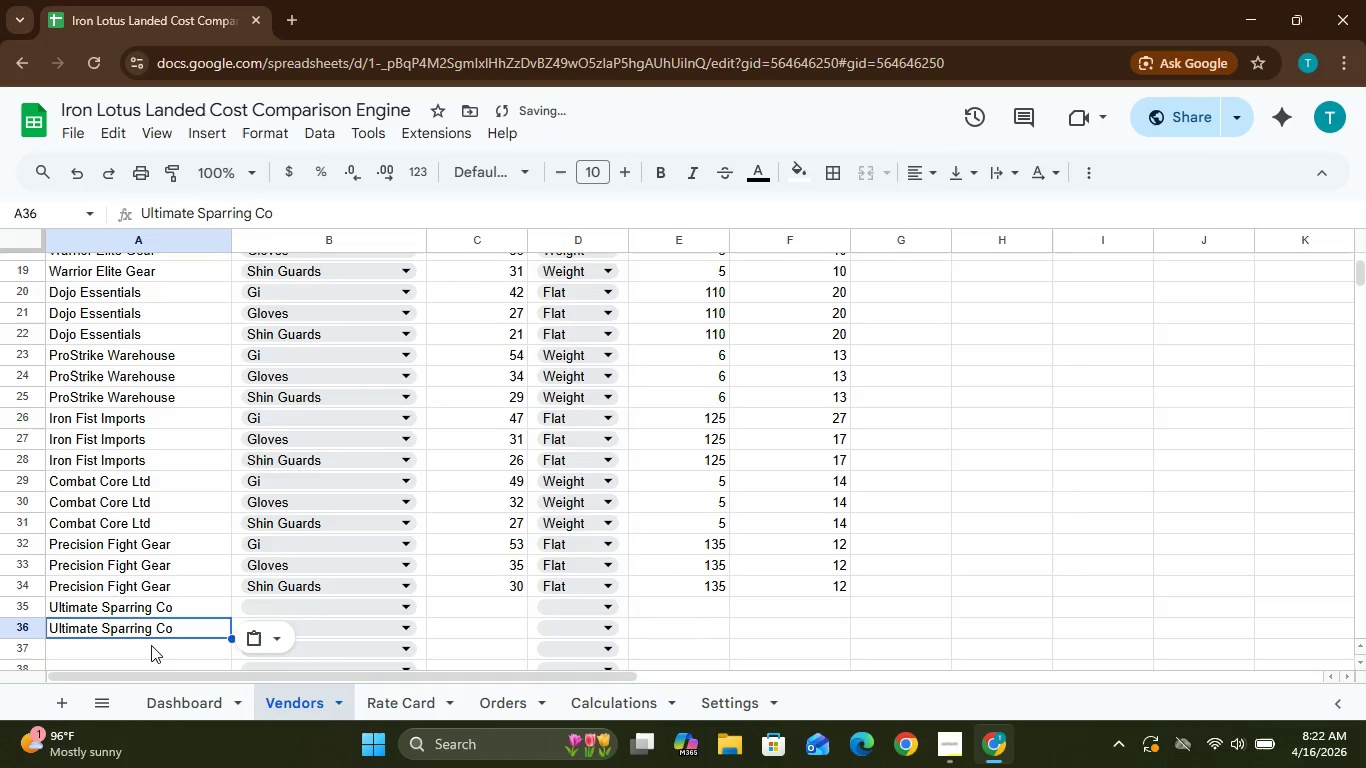 
left_click([151, 647])
 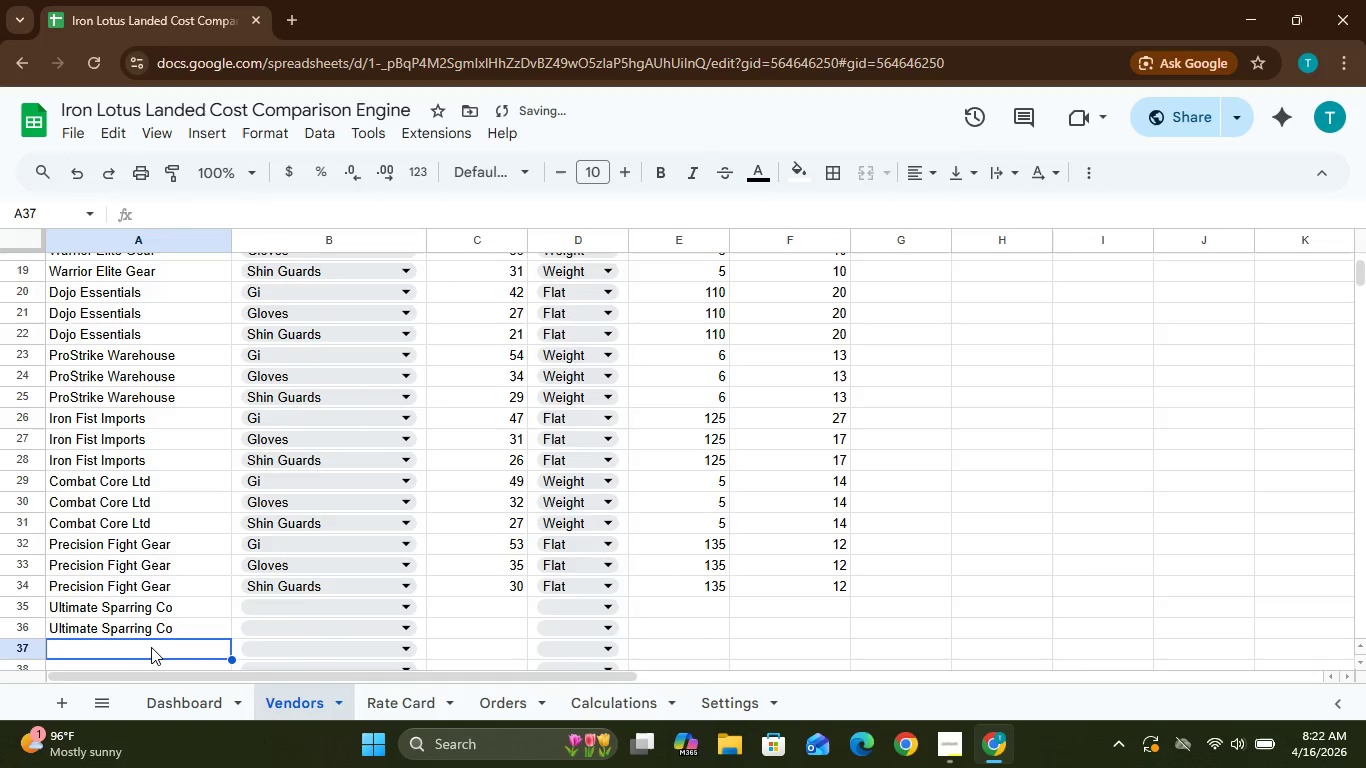 
hold_key(key=ControlLeft, duration=0.52)
 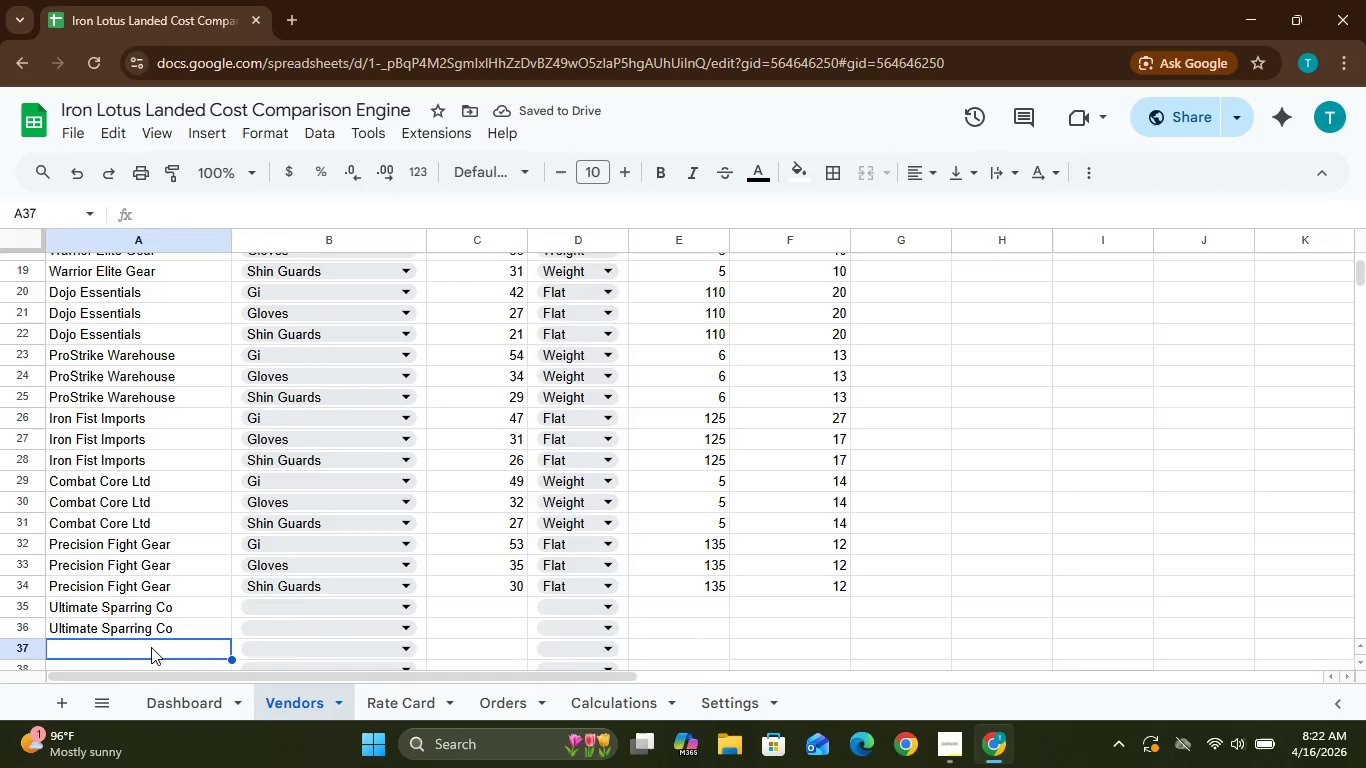 
key(Control+V)
 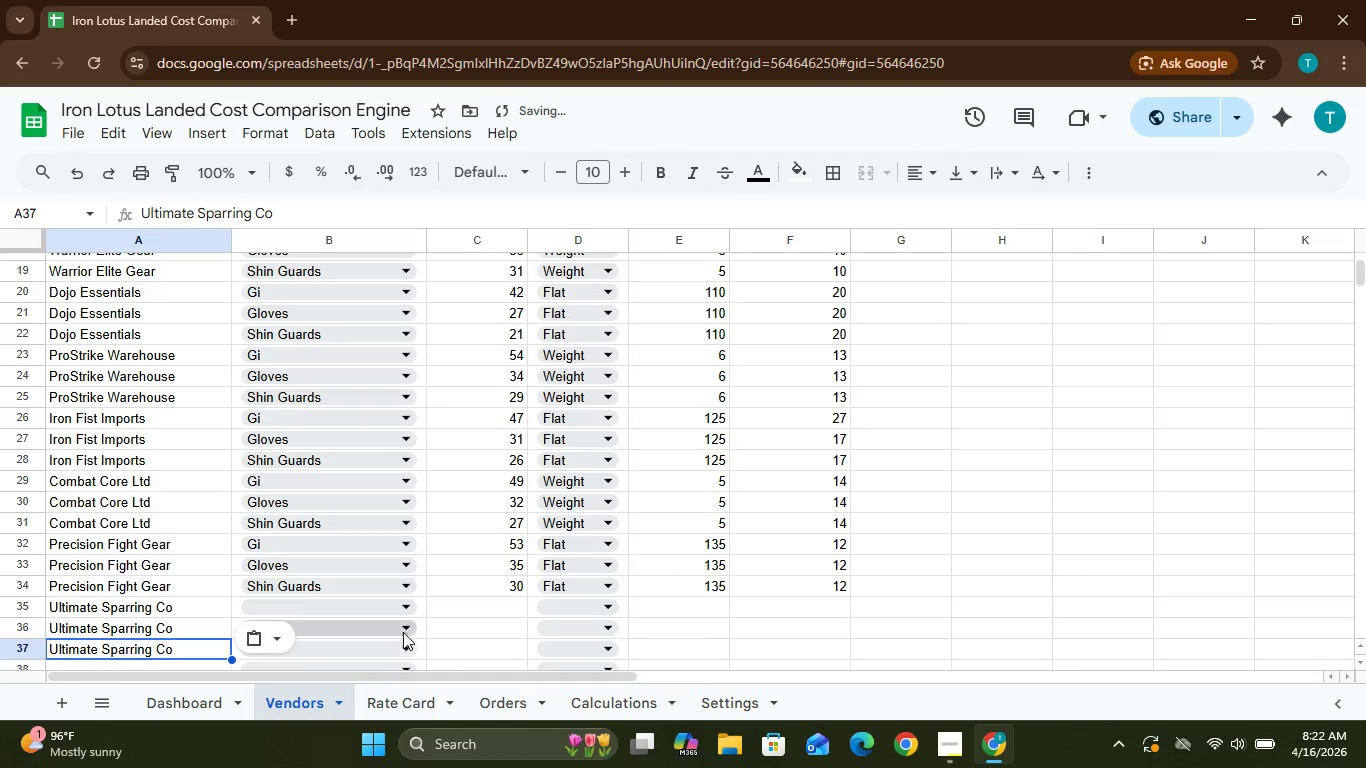 
left_click([414, 606])
 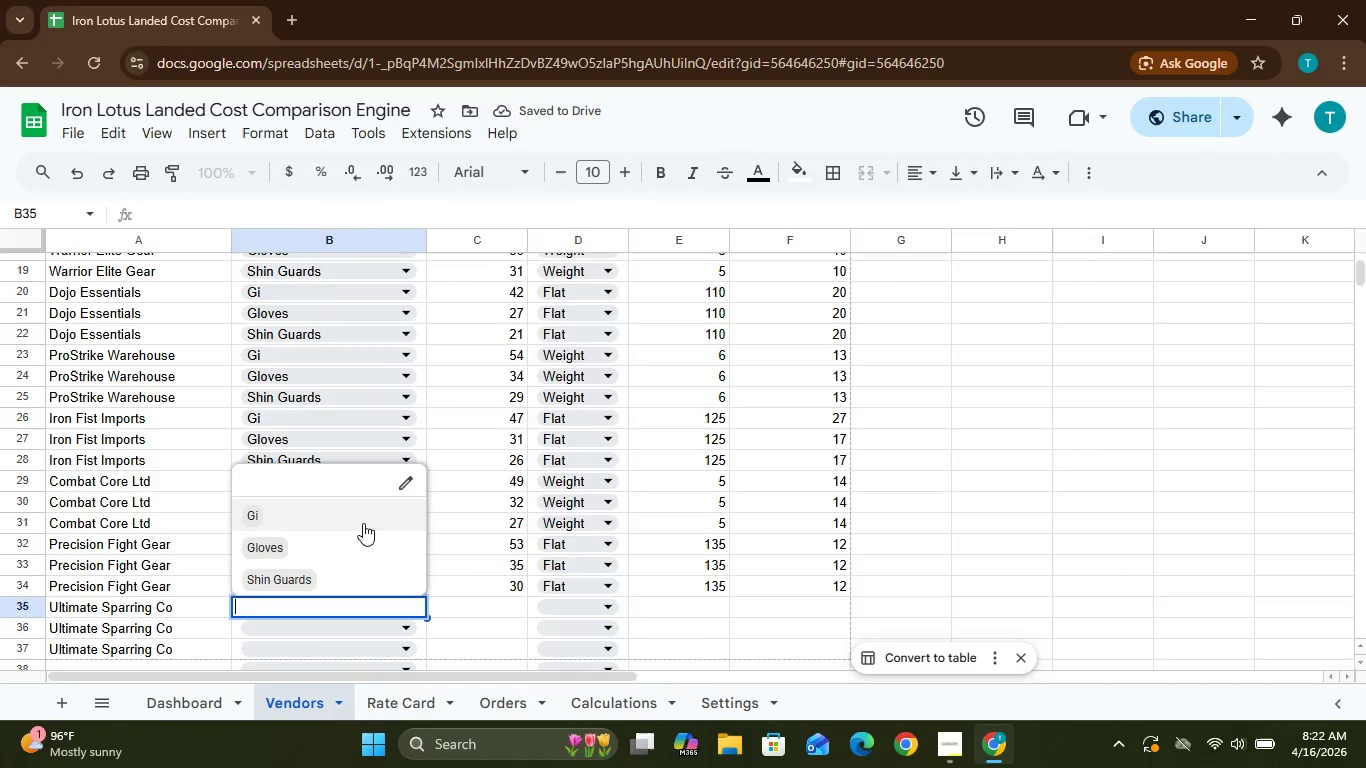 
left_click([362, 517])
 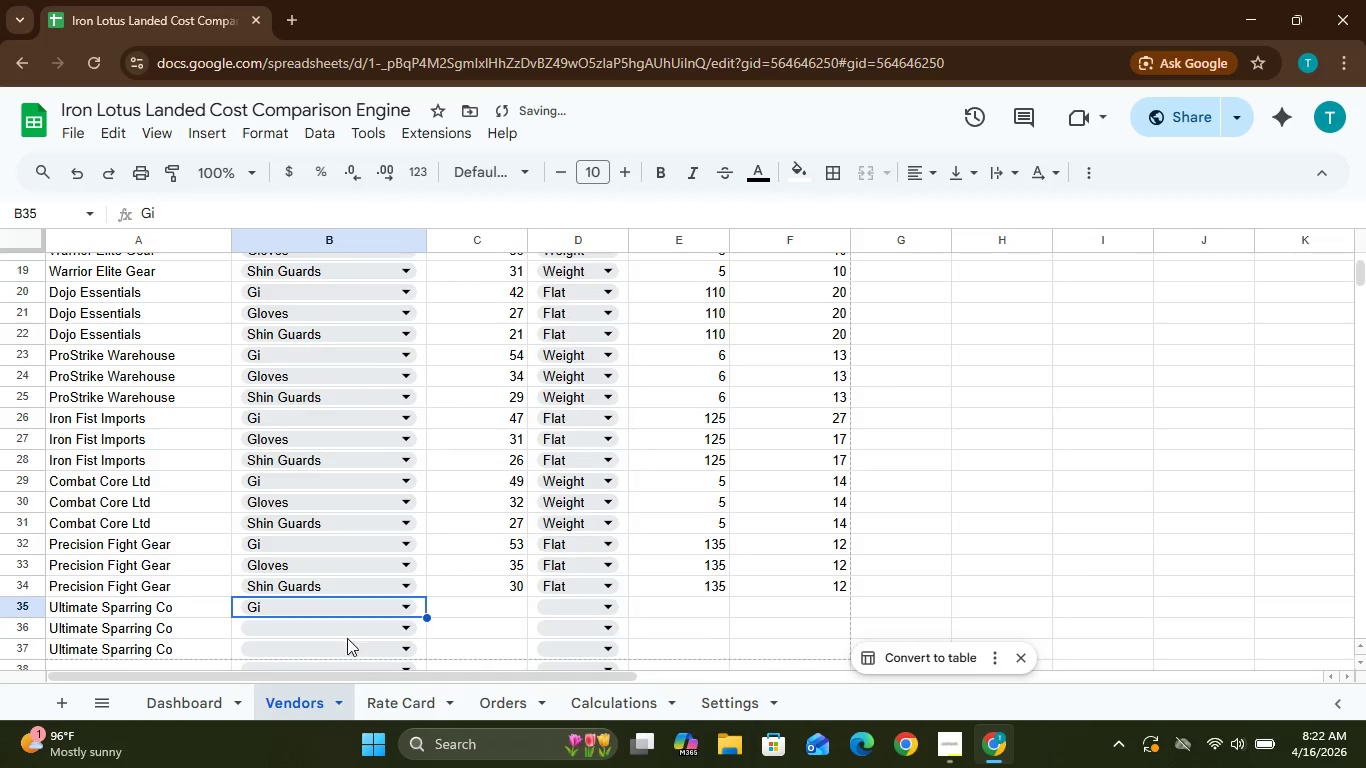 
left_click([369, 636])
 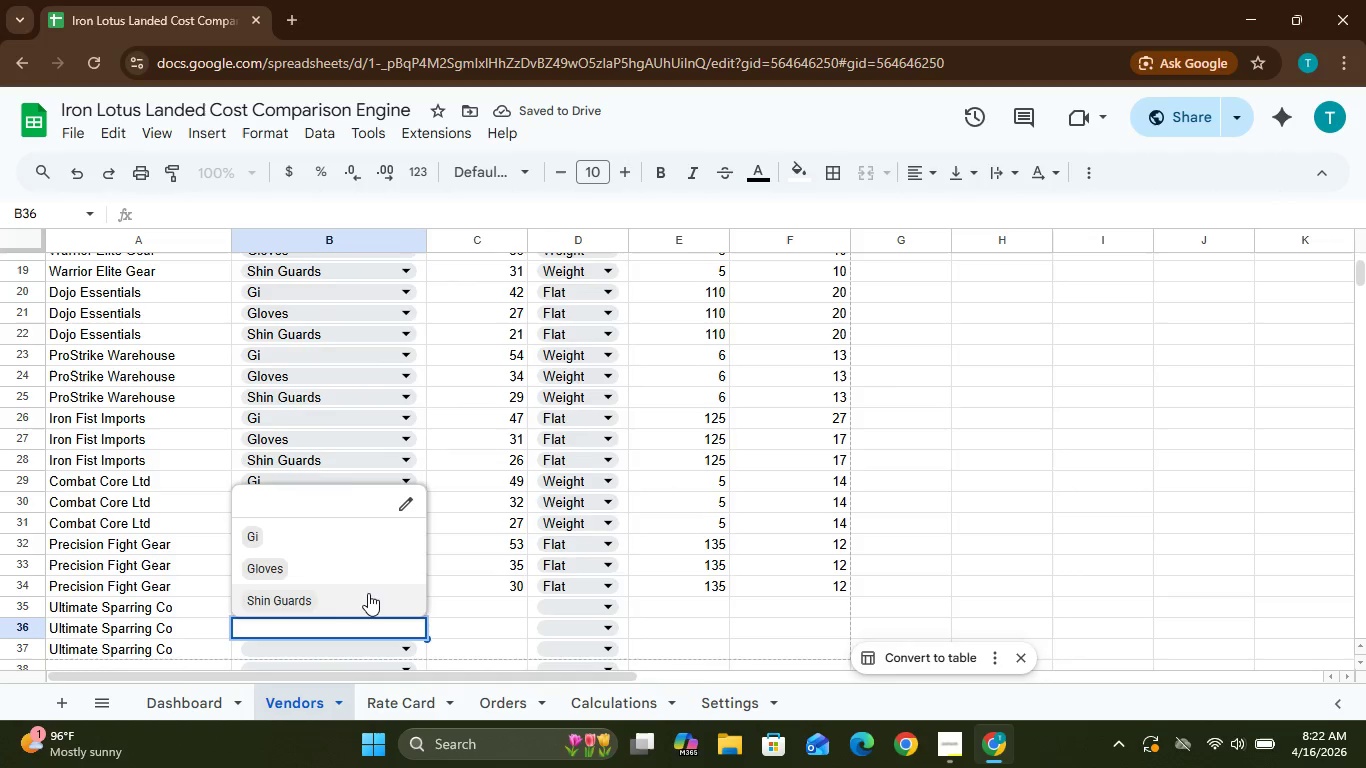 
left_click([368, 587])
 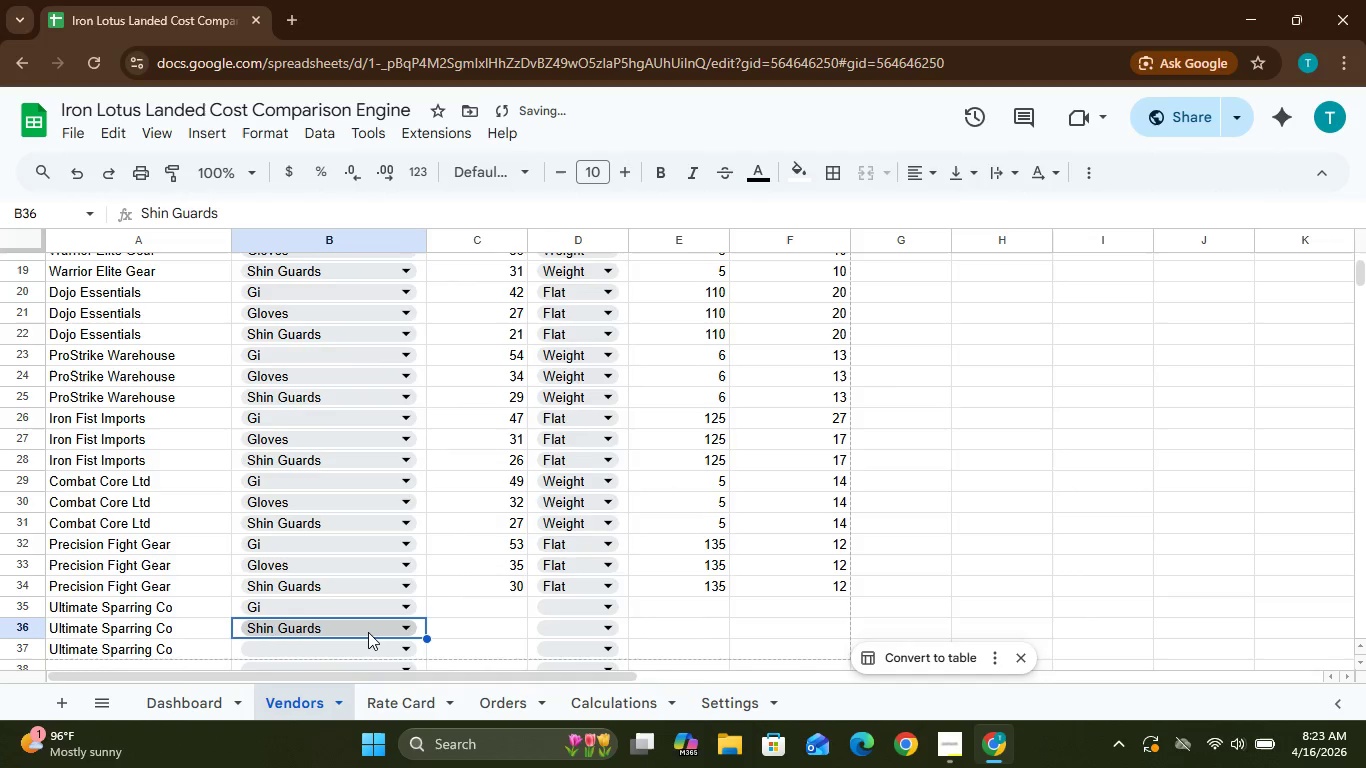 
left_click([368, 632])
 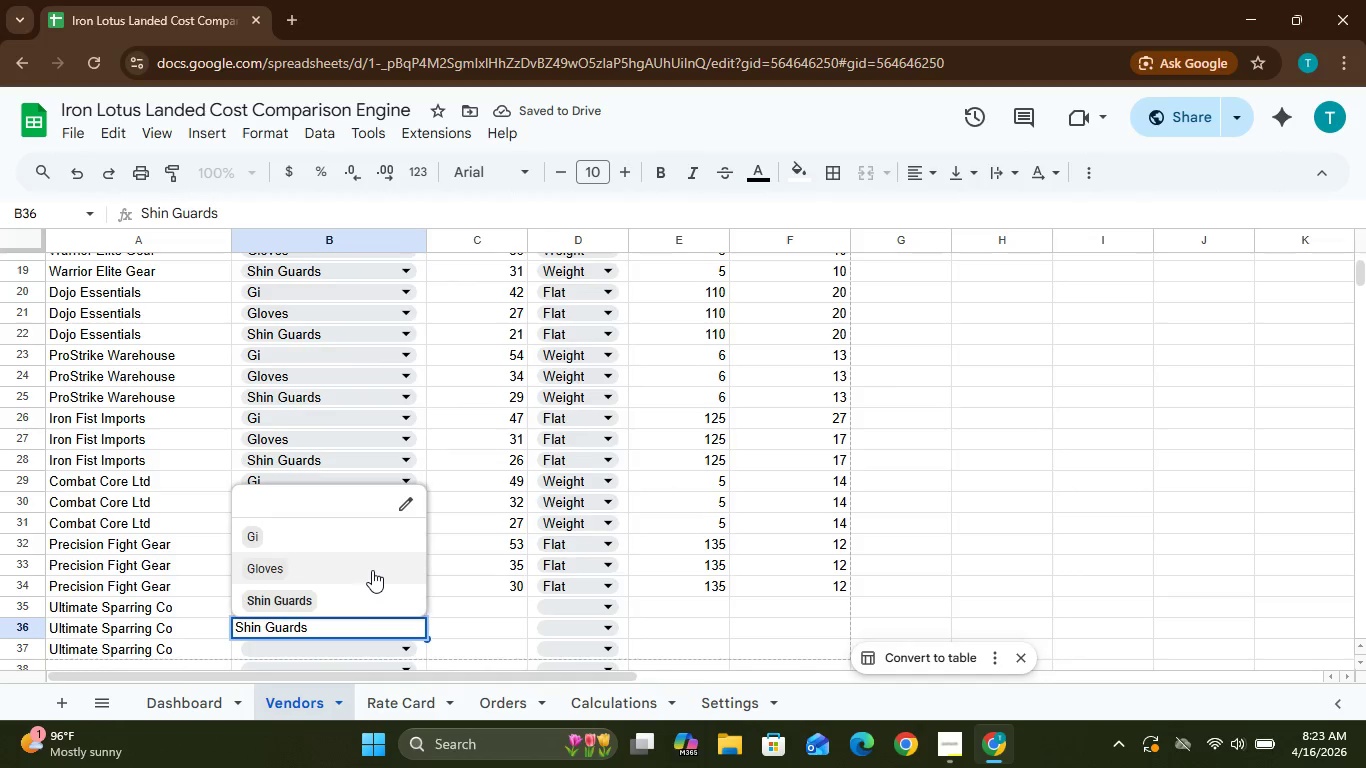 
left_click([372, 567])
 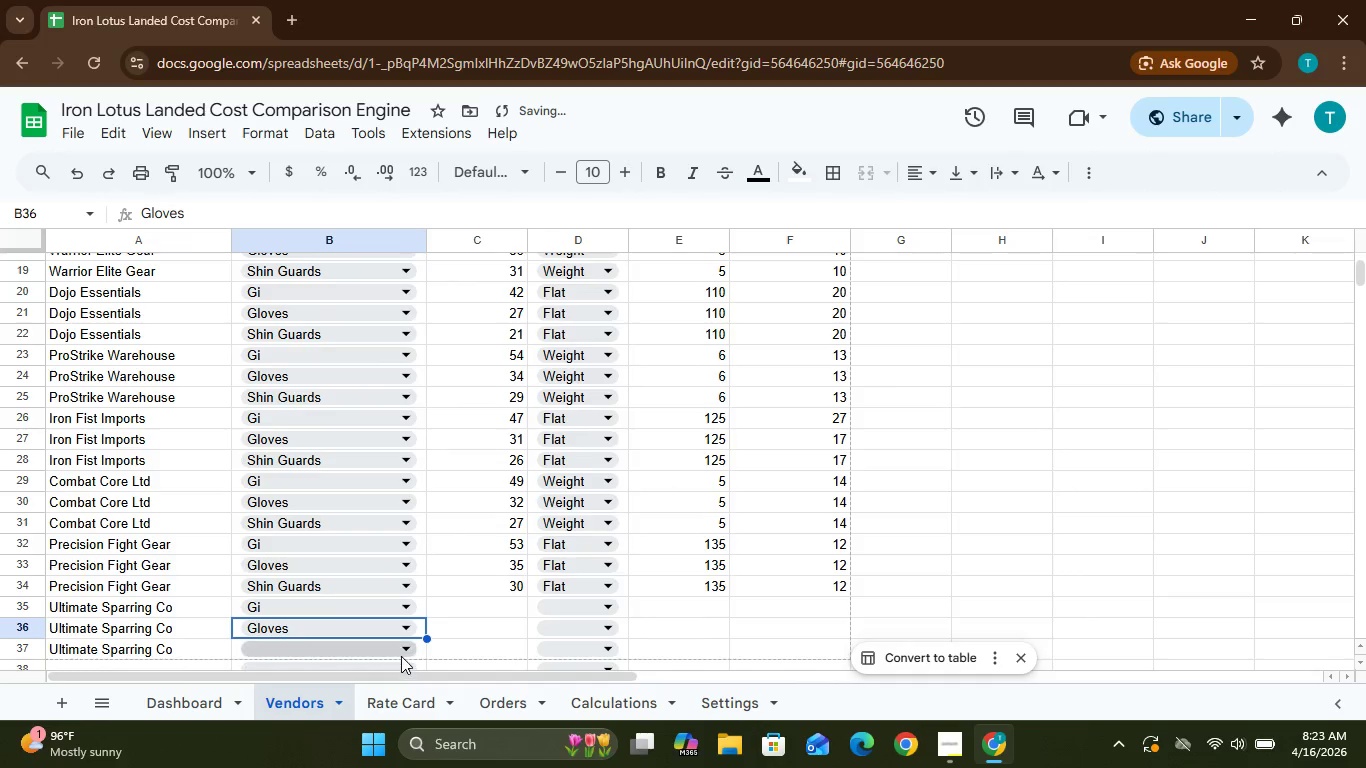 
left_click([399, 648])
 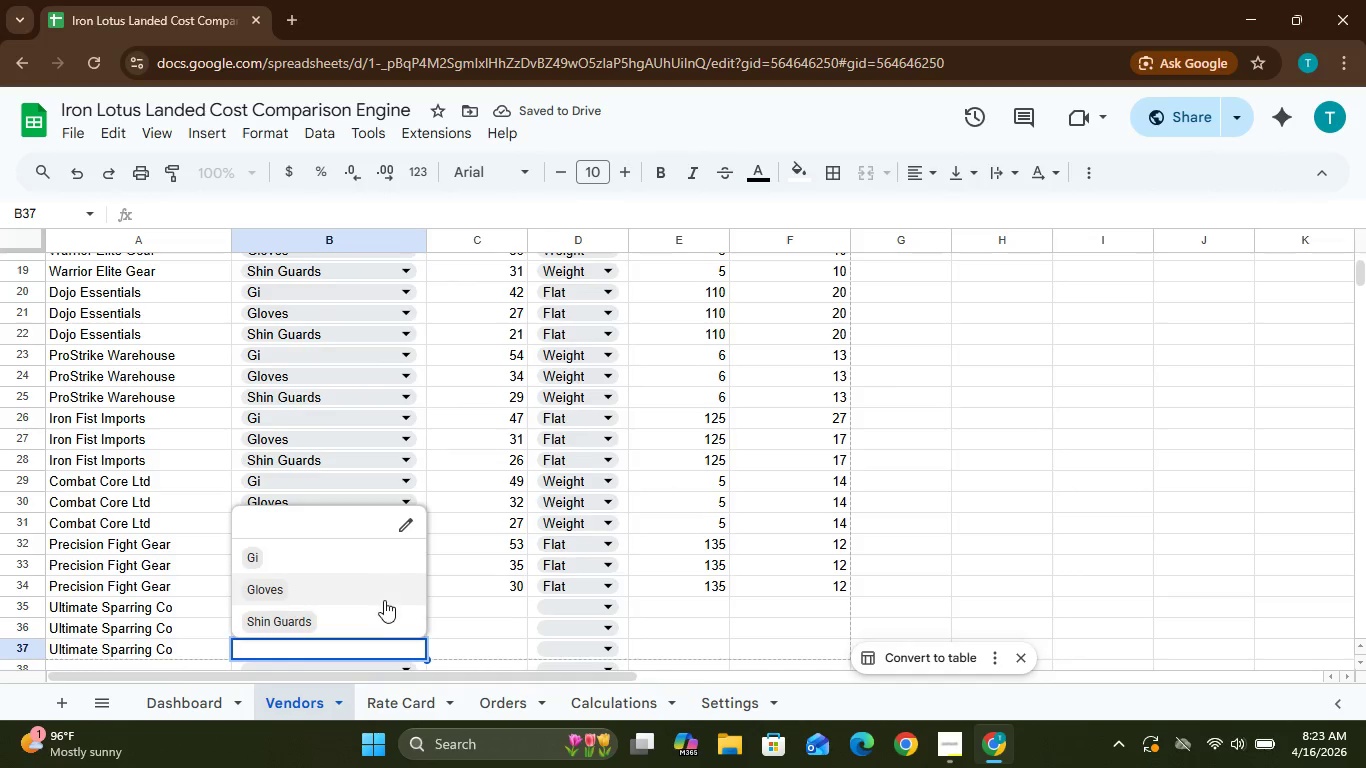 
left_click([386, 620])
 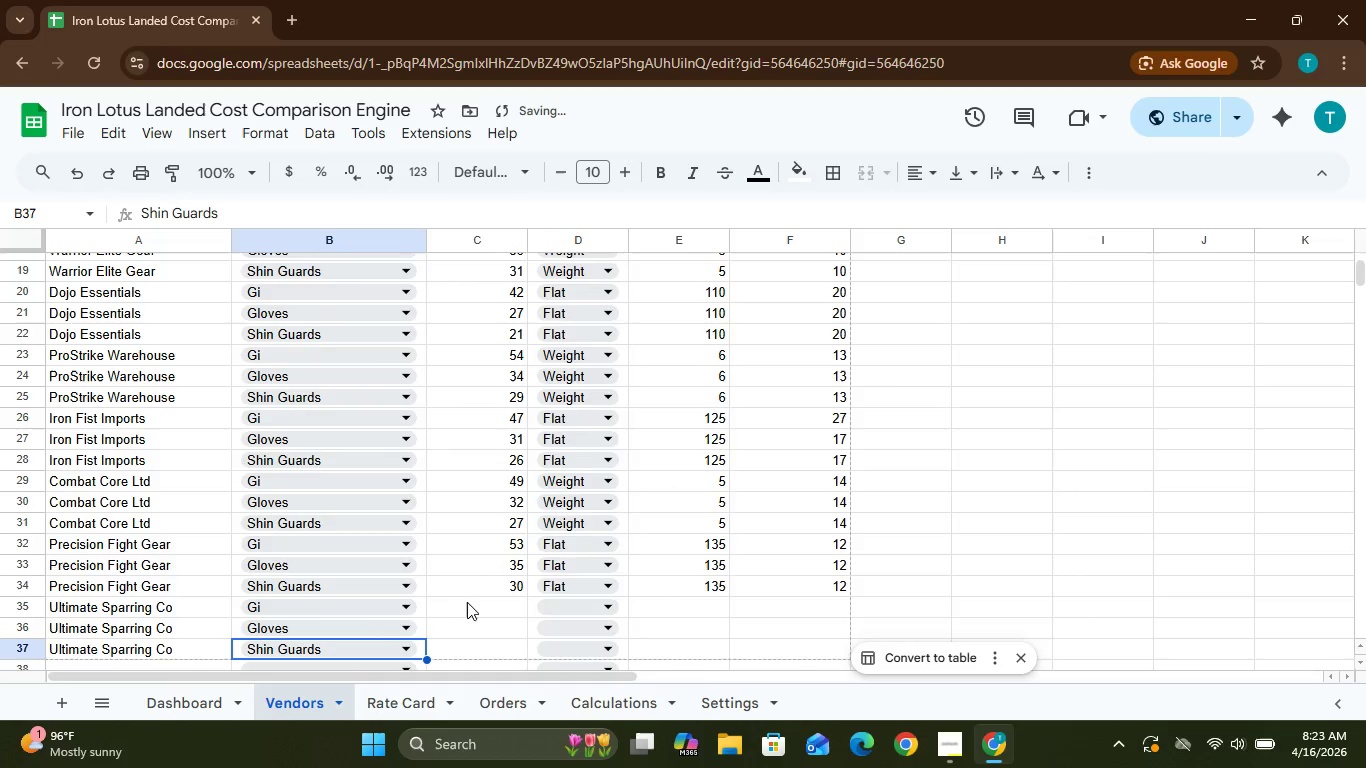 
left_click([473, 606])
 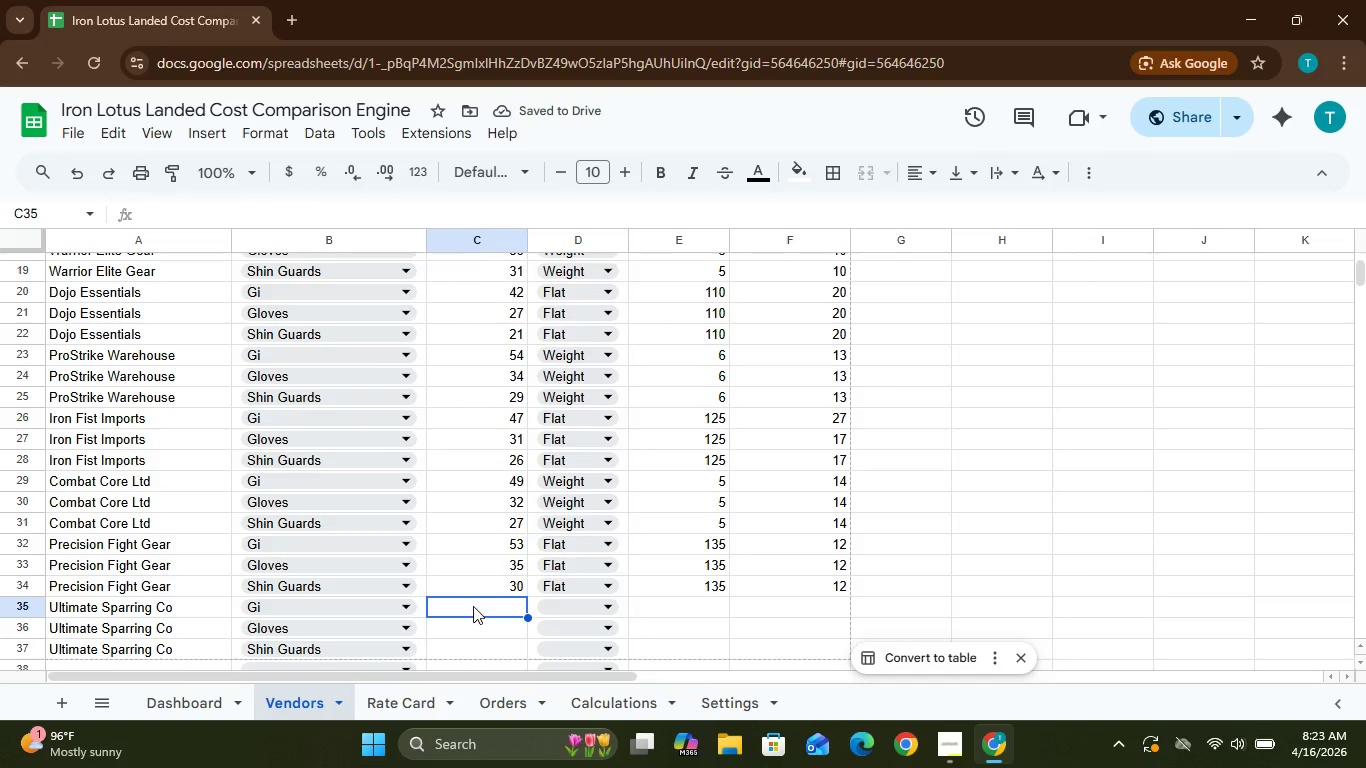 
type(57)
 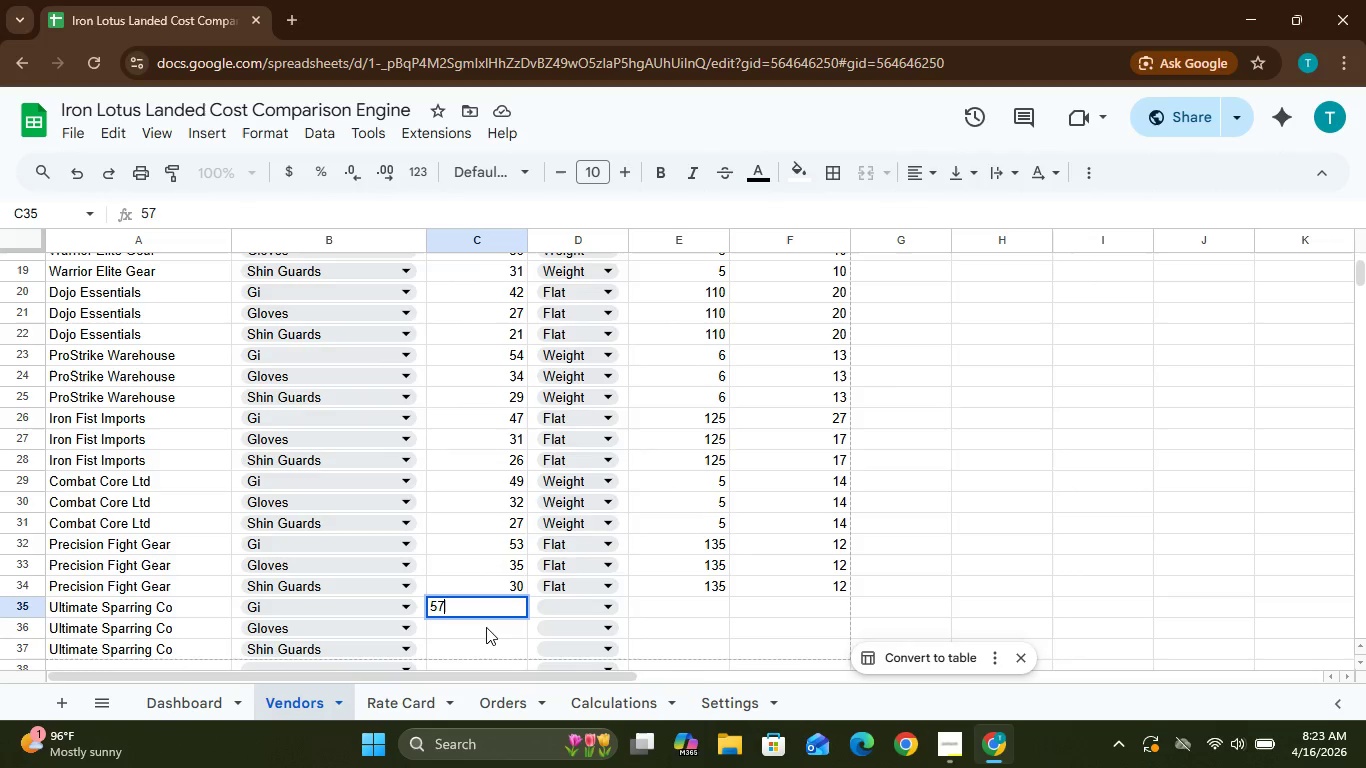 
left_click([486, 627])
 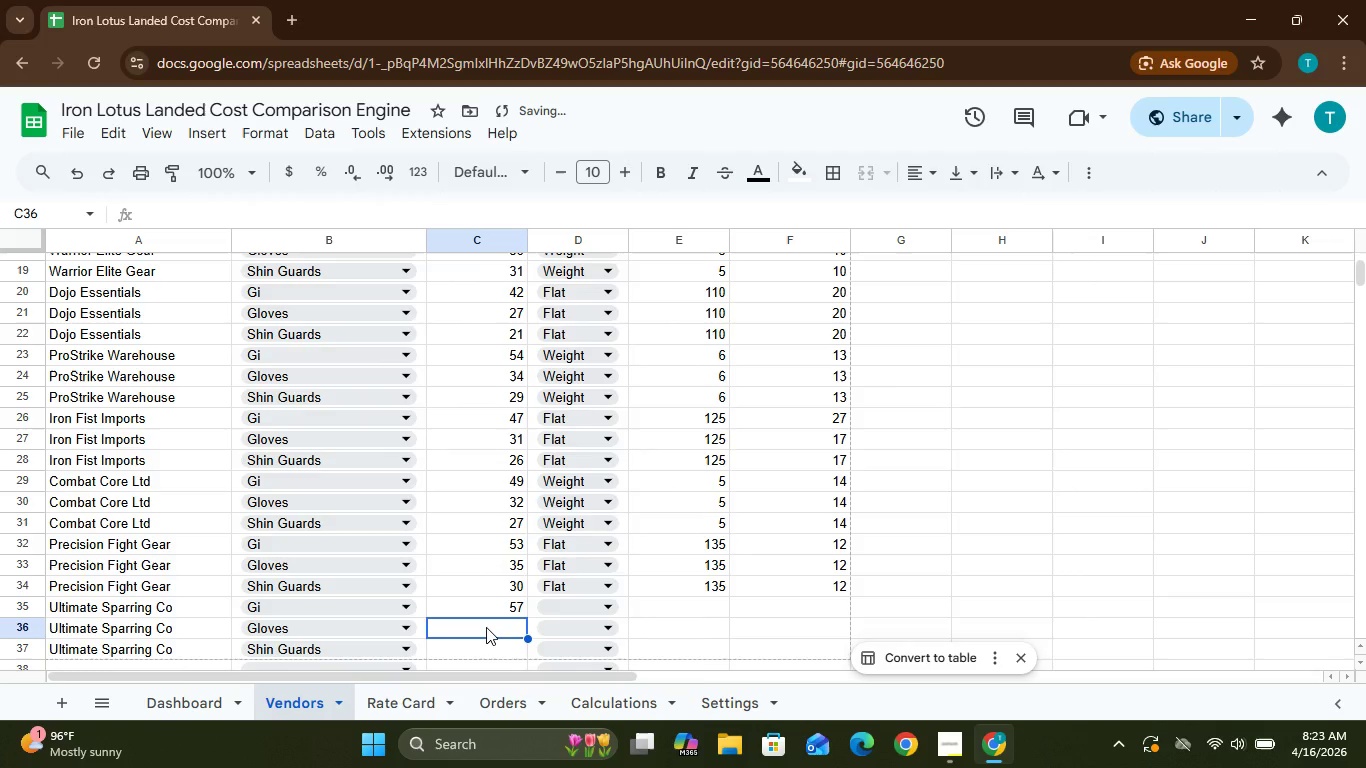 
type(37)
 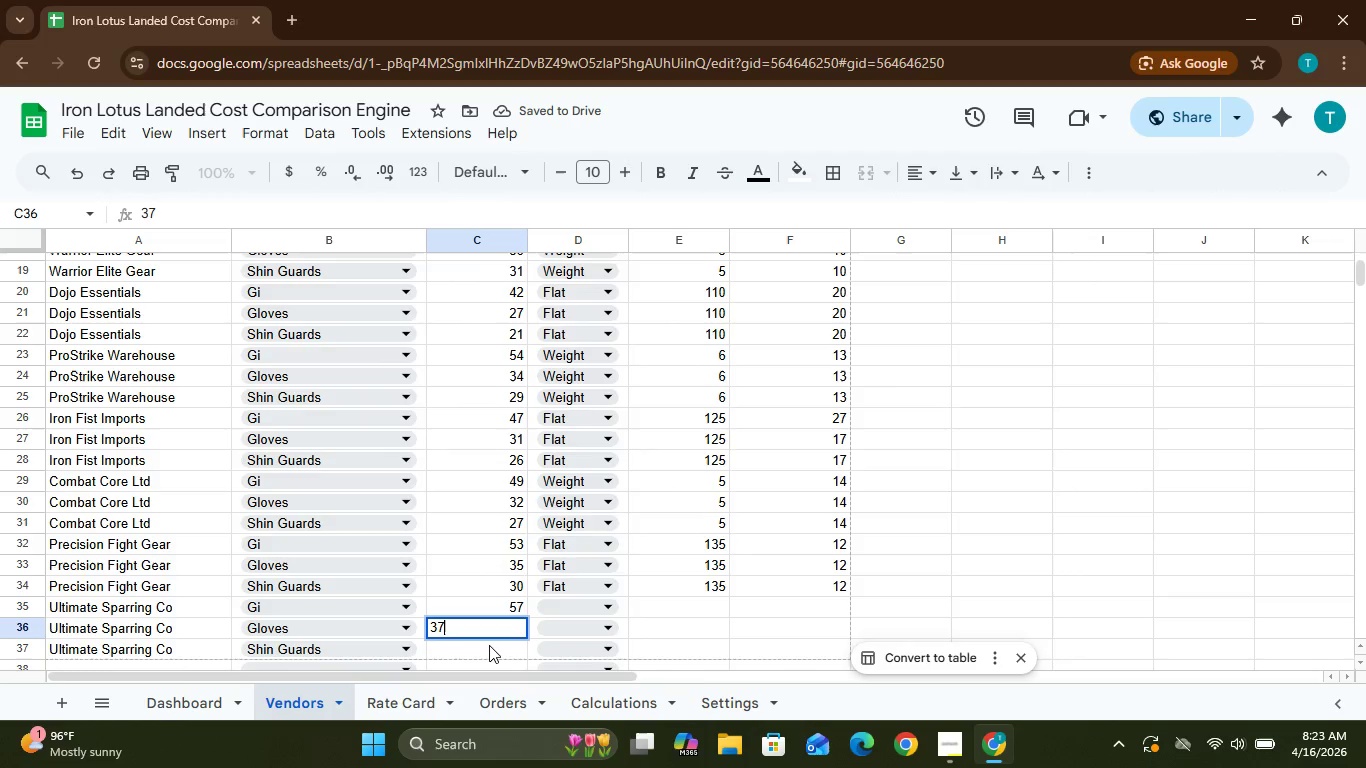 
left_click([490, 646])
 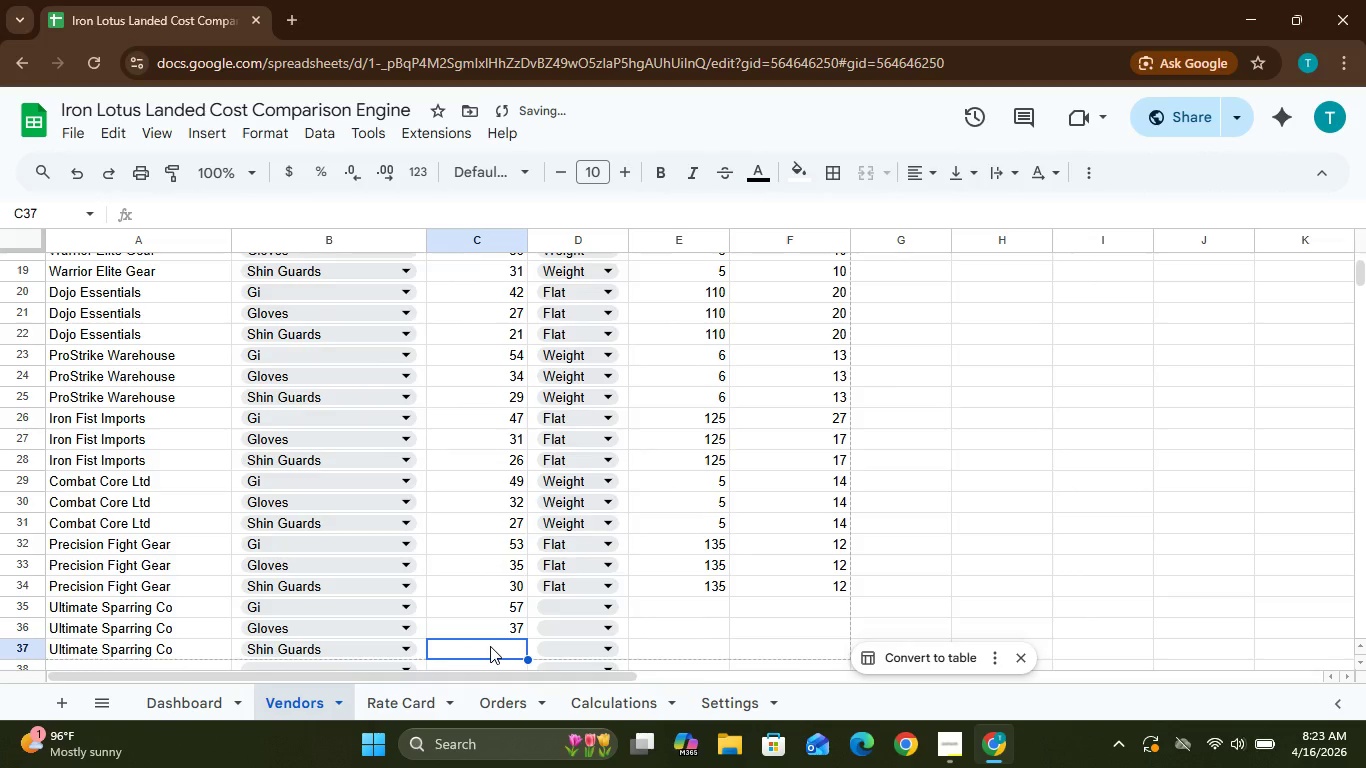 
type(33)
 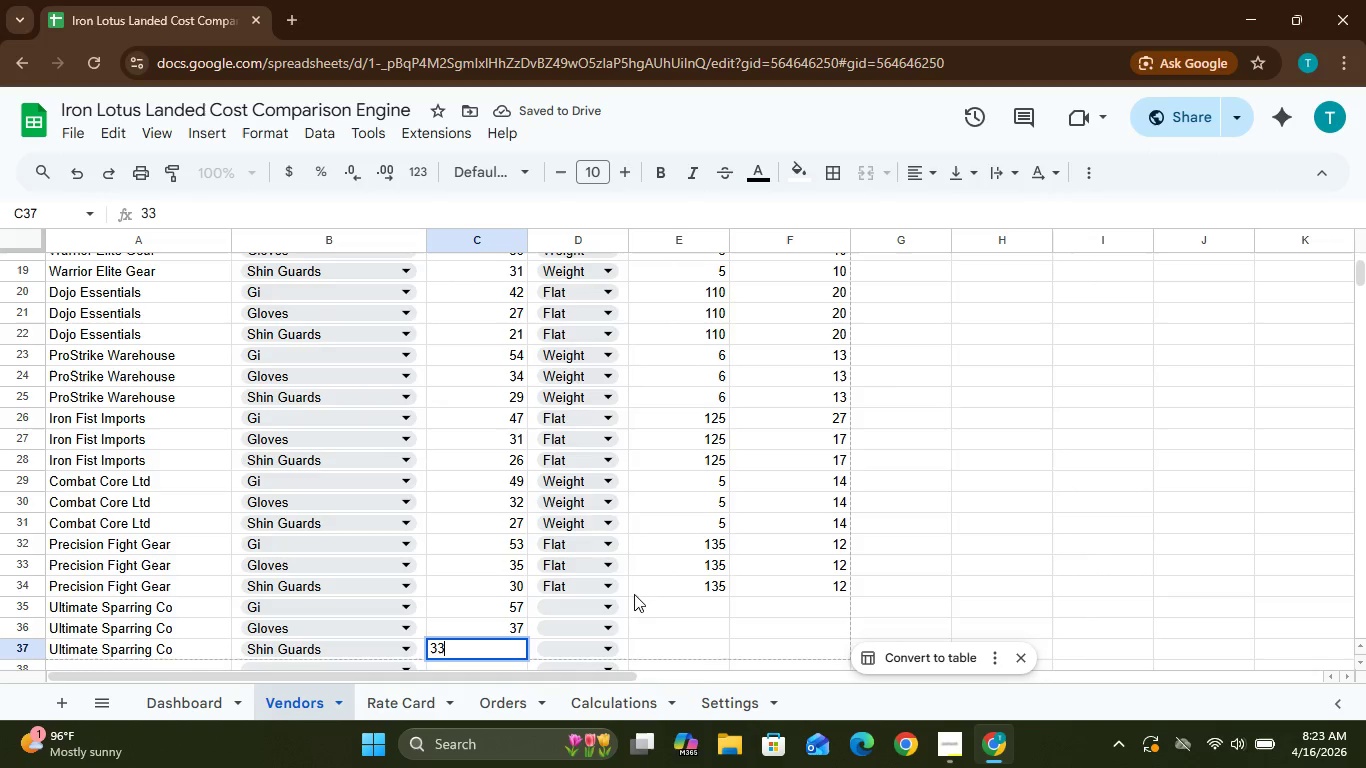 
left_click([607, 608])
 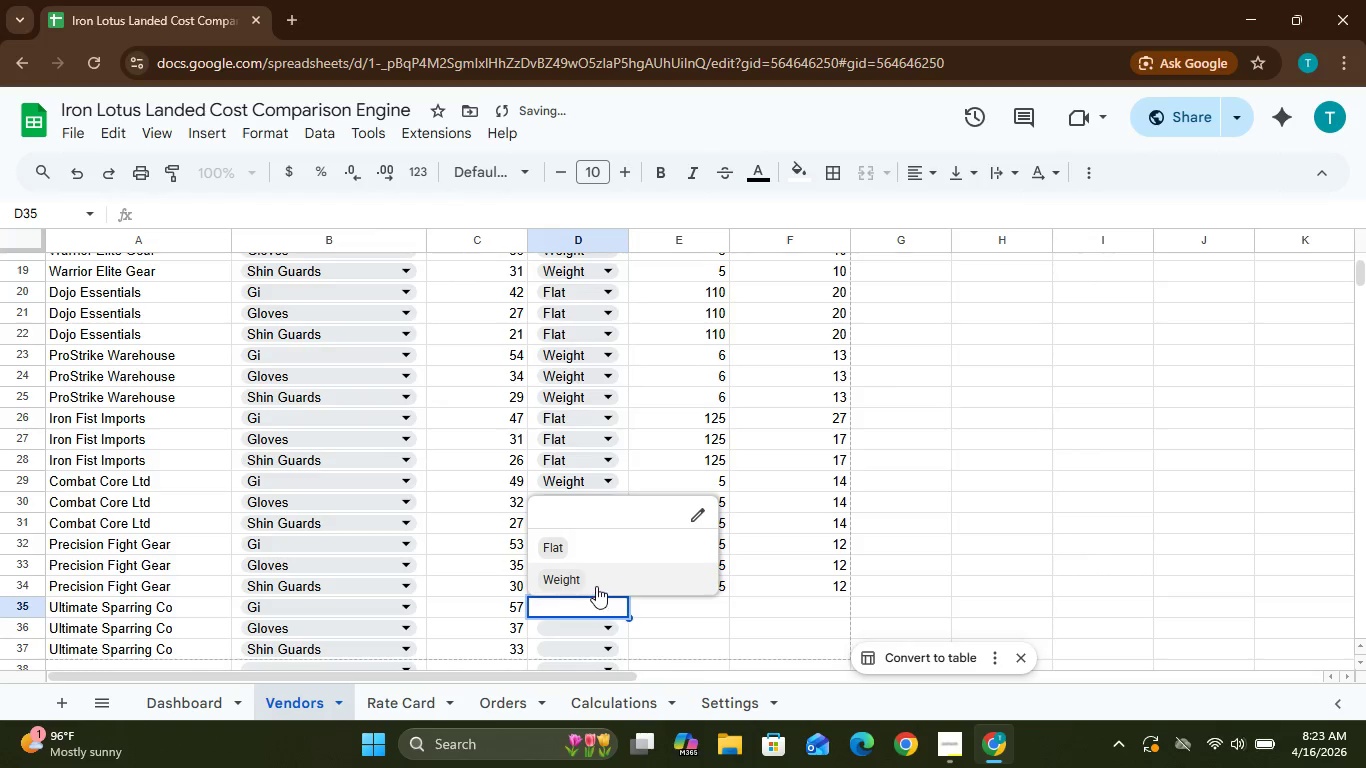 
left_click([596, 586])
 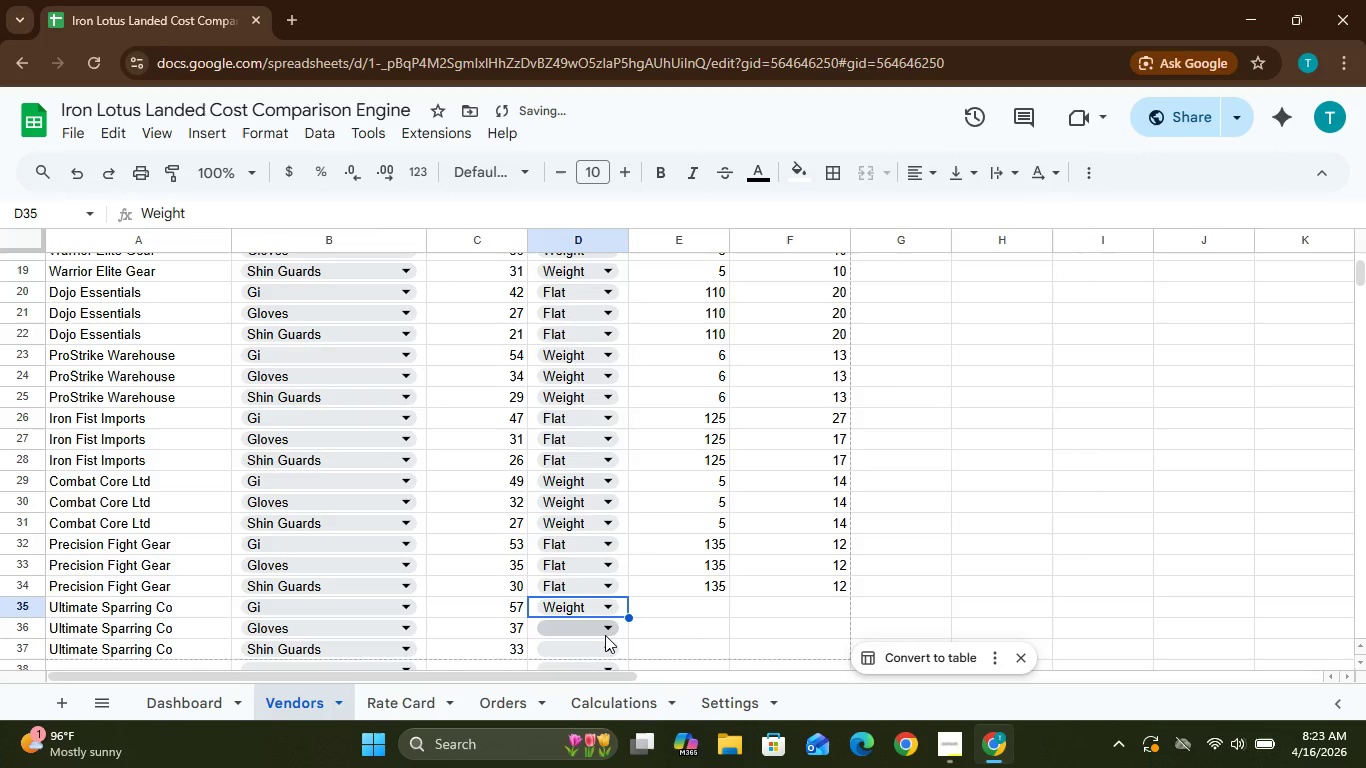 
left_click([605, 635])
 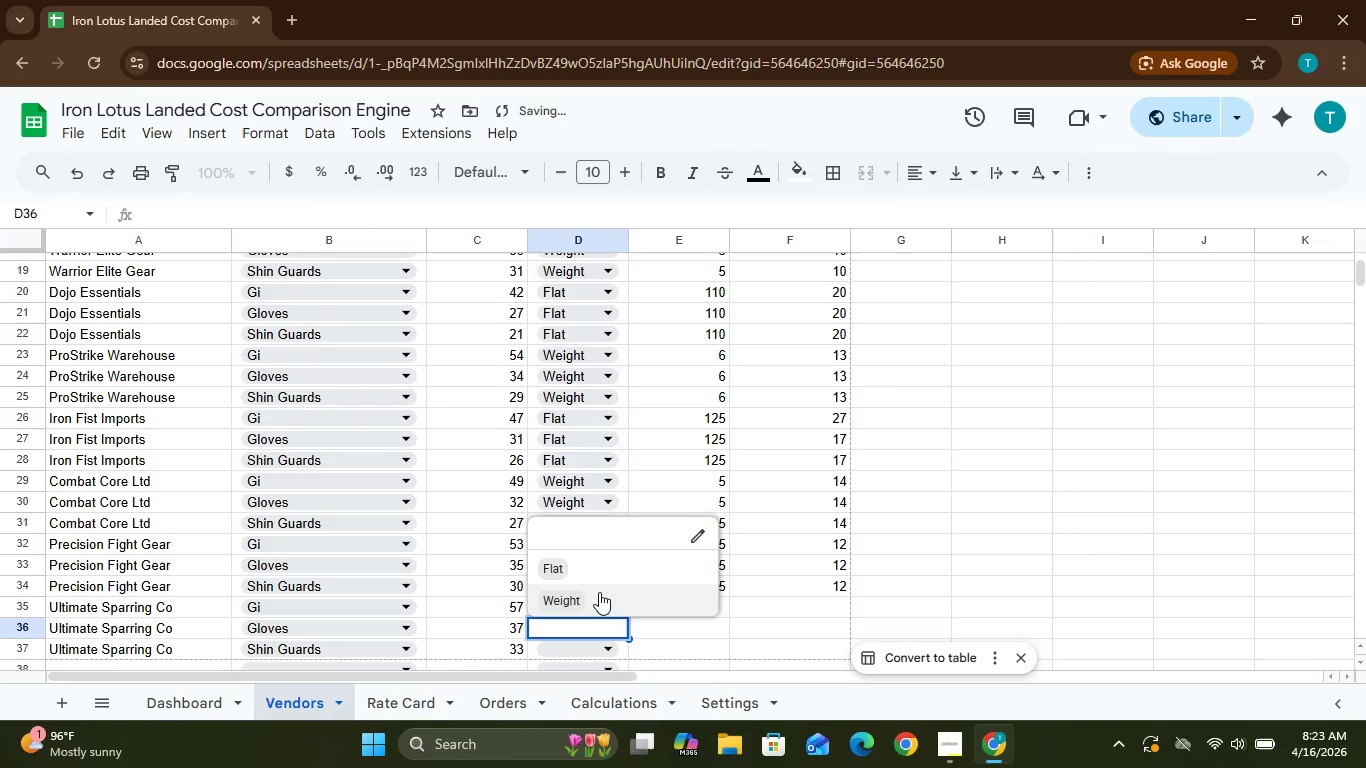 
left_click([597, 591])
 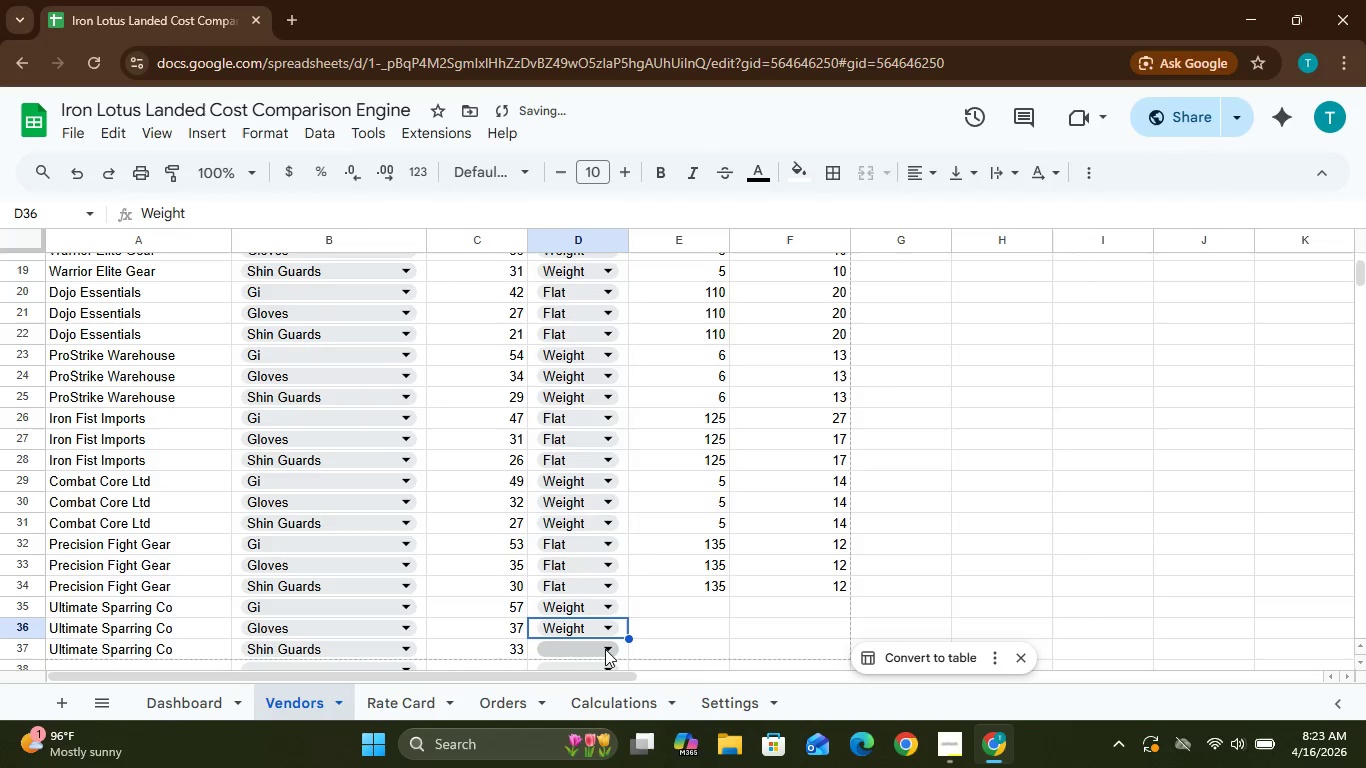 
left_click([604, 647])
 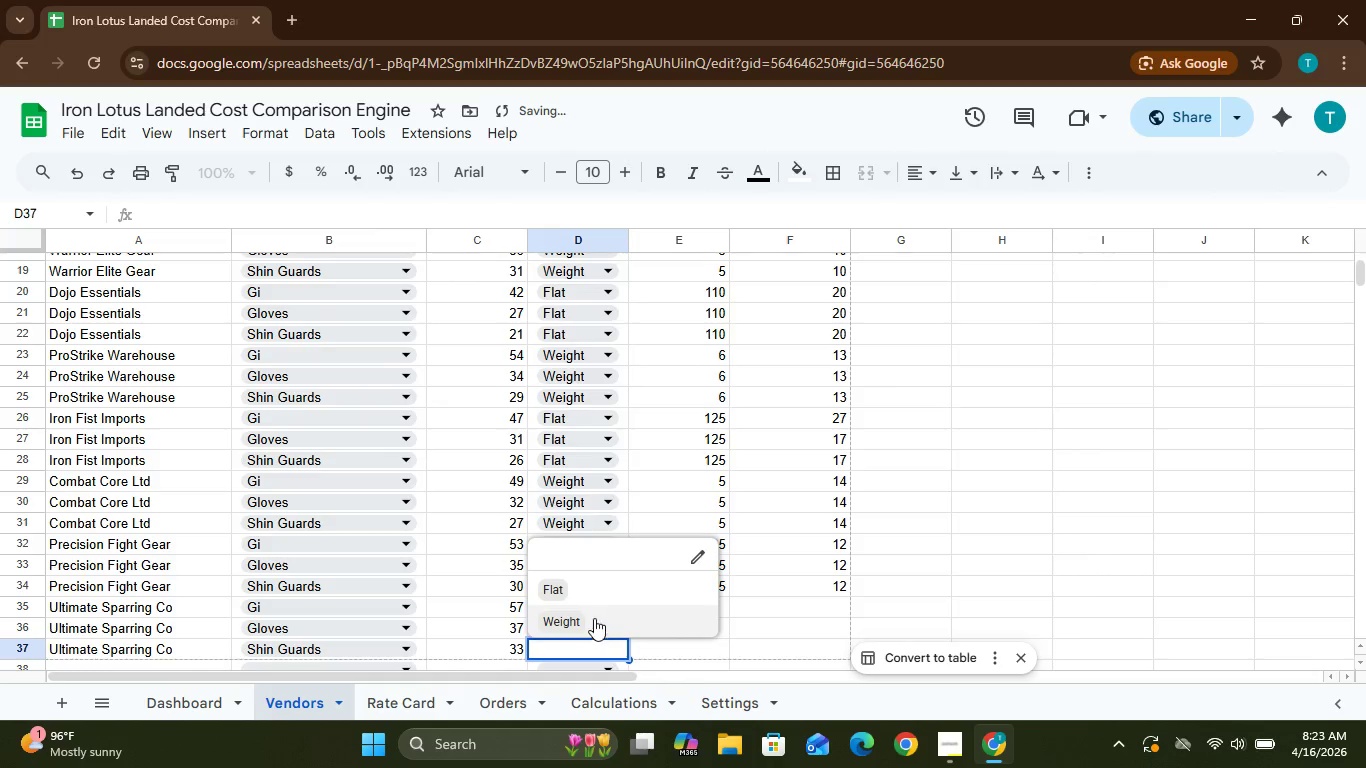 
left_click([593, 616])
 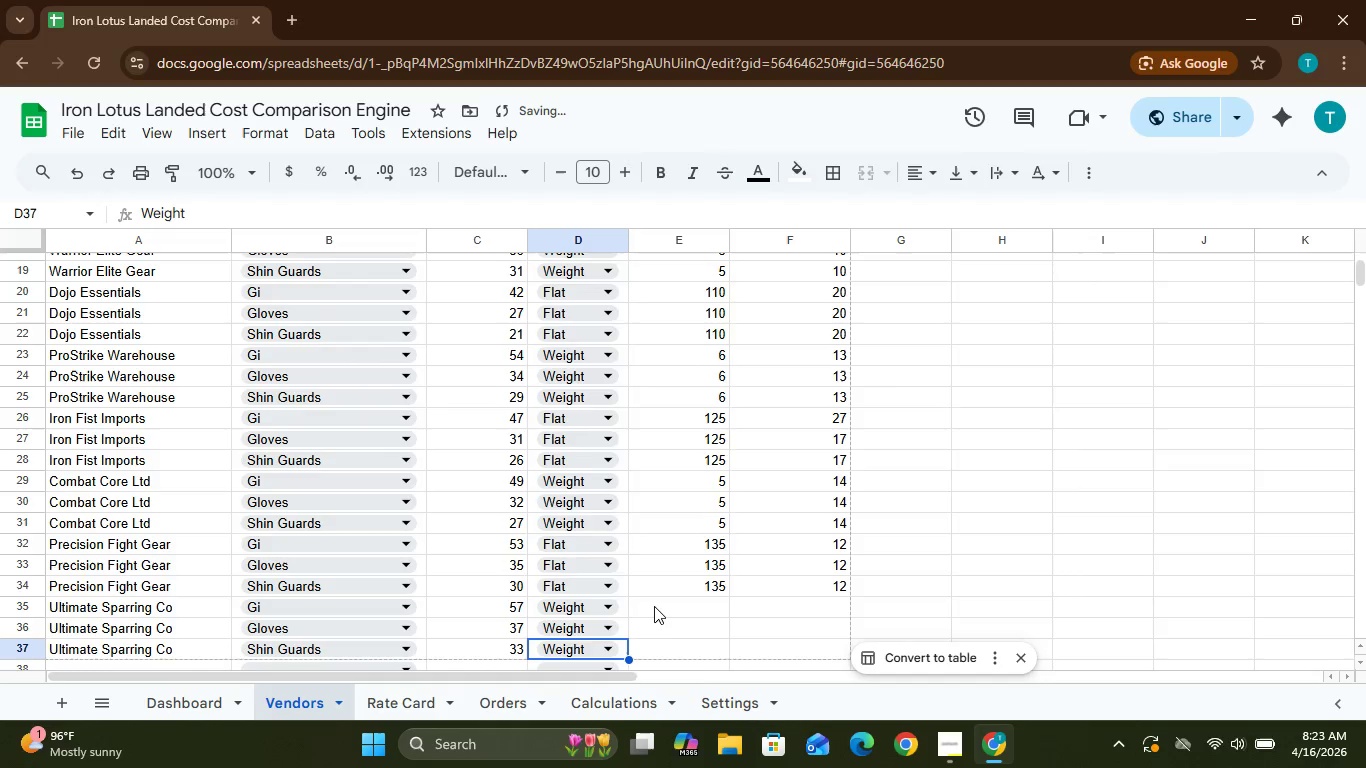 
left_click([654, 606])
 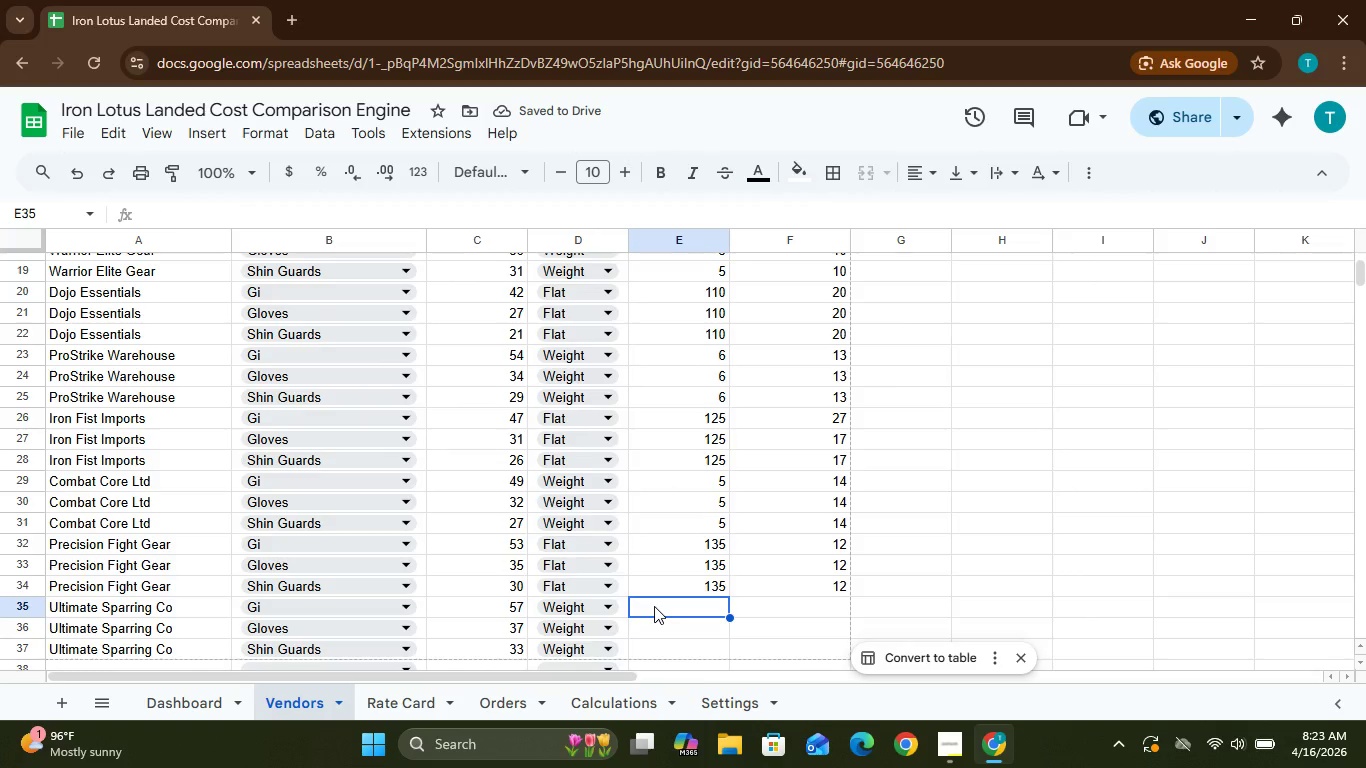 
wait(5.17)
 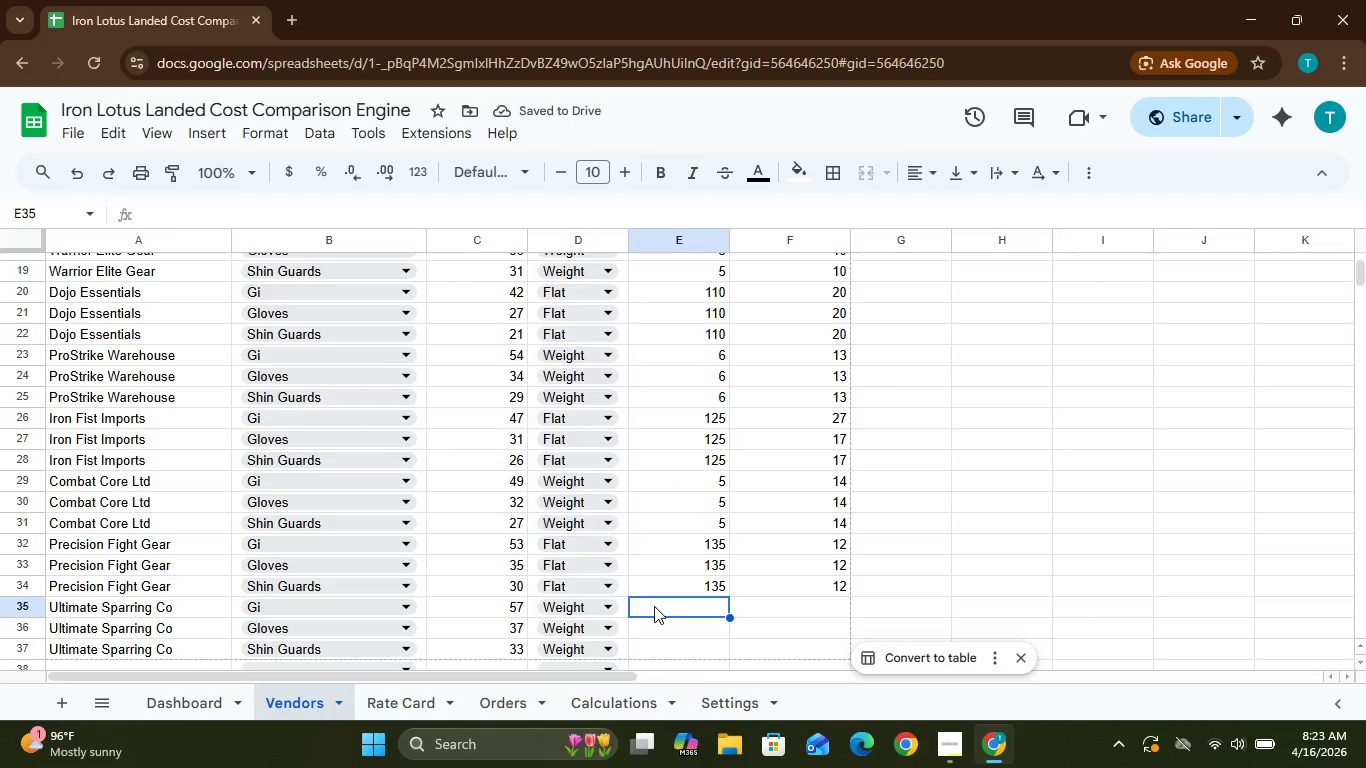 
key(6)
 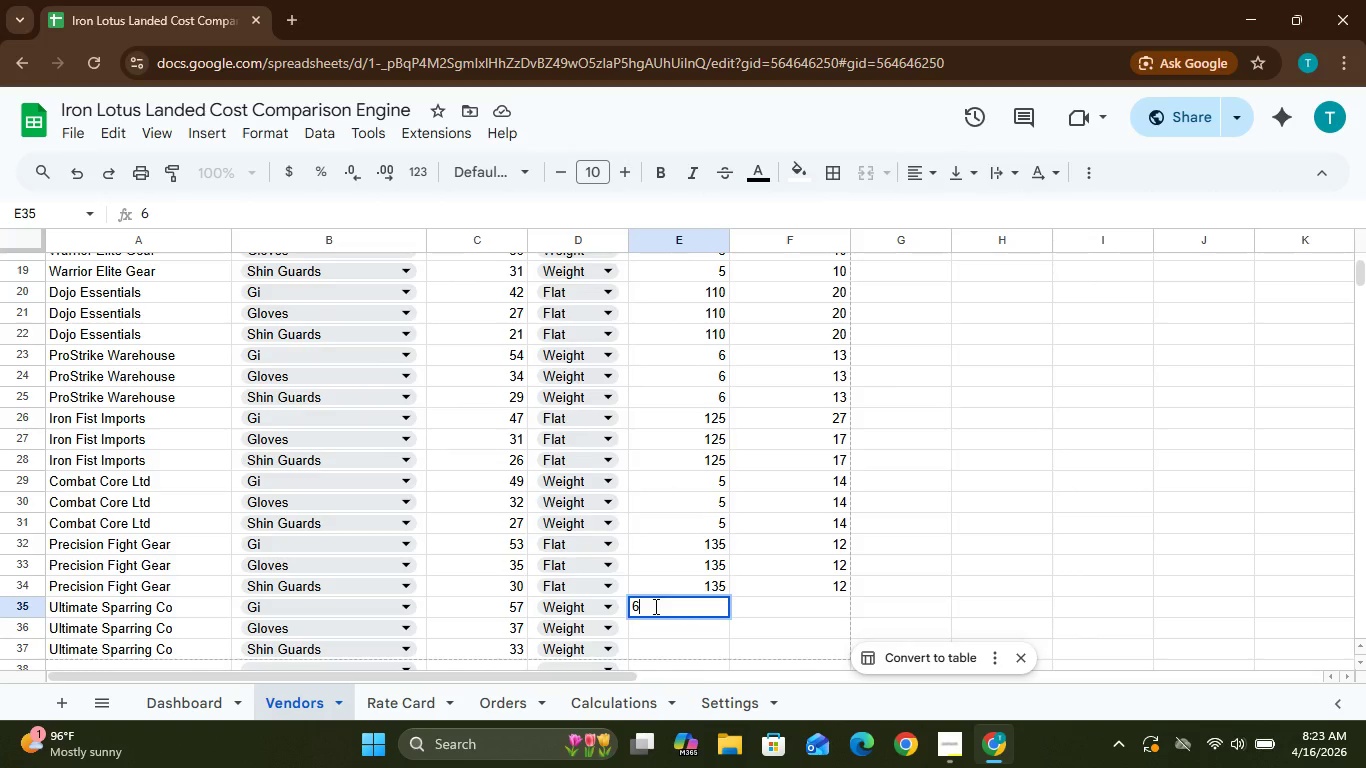 
key(ArrowLeft)
 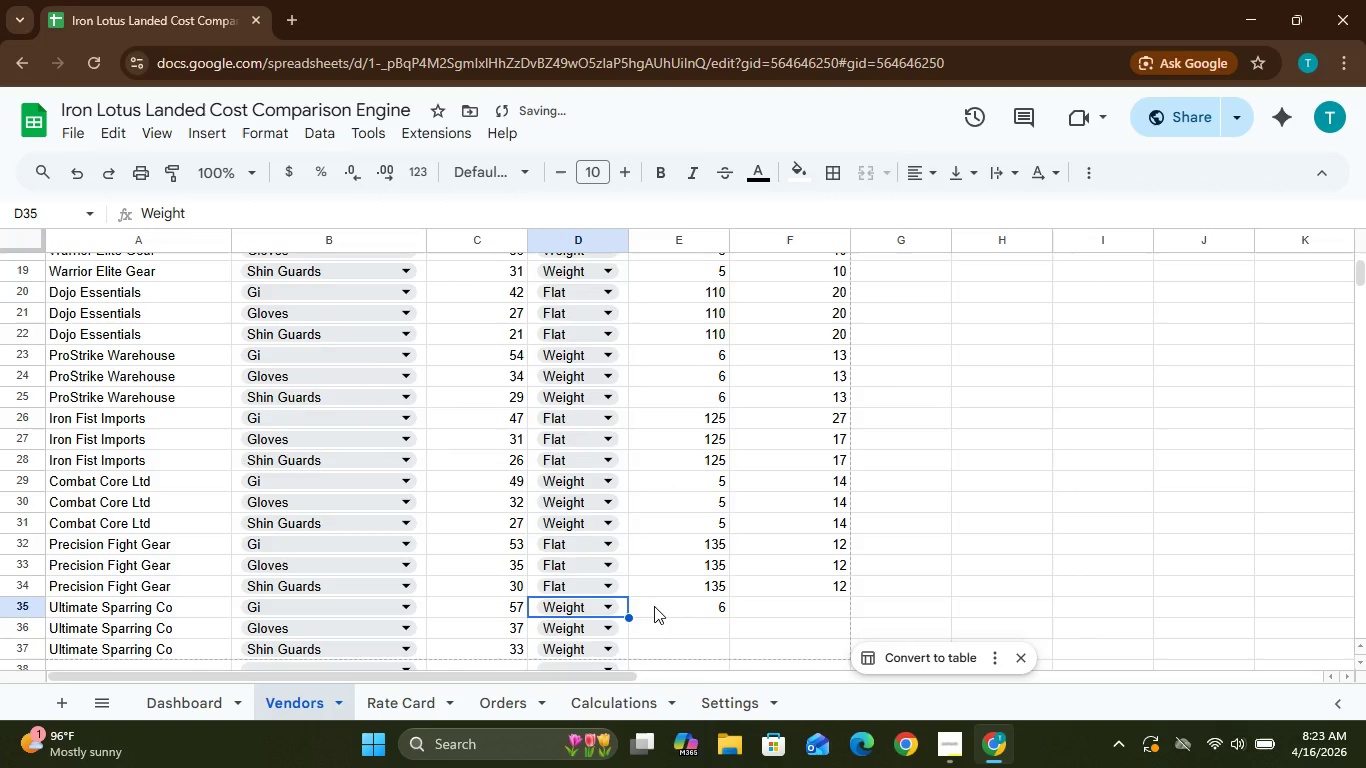 
key(ArrowRight)
 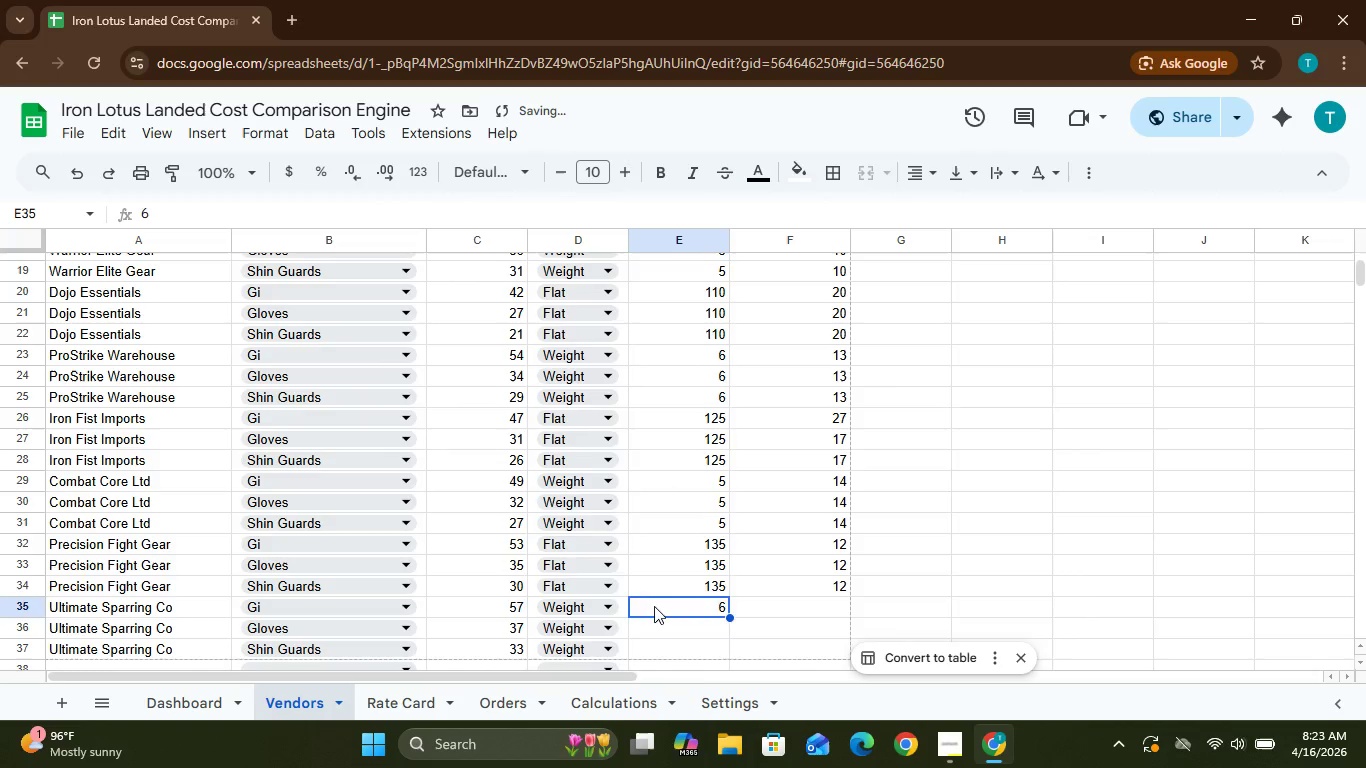 
key(ArrowDown)
 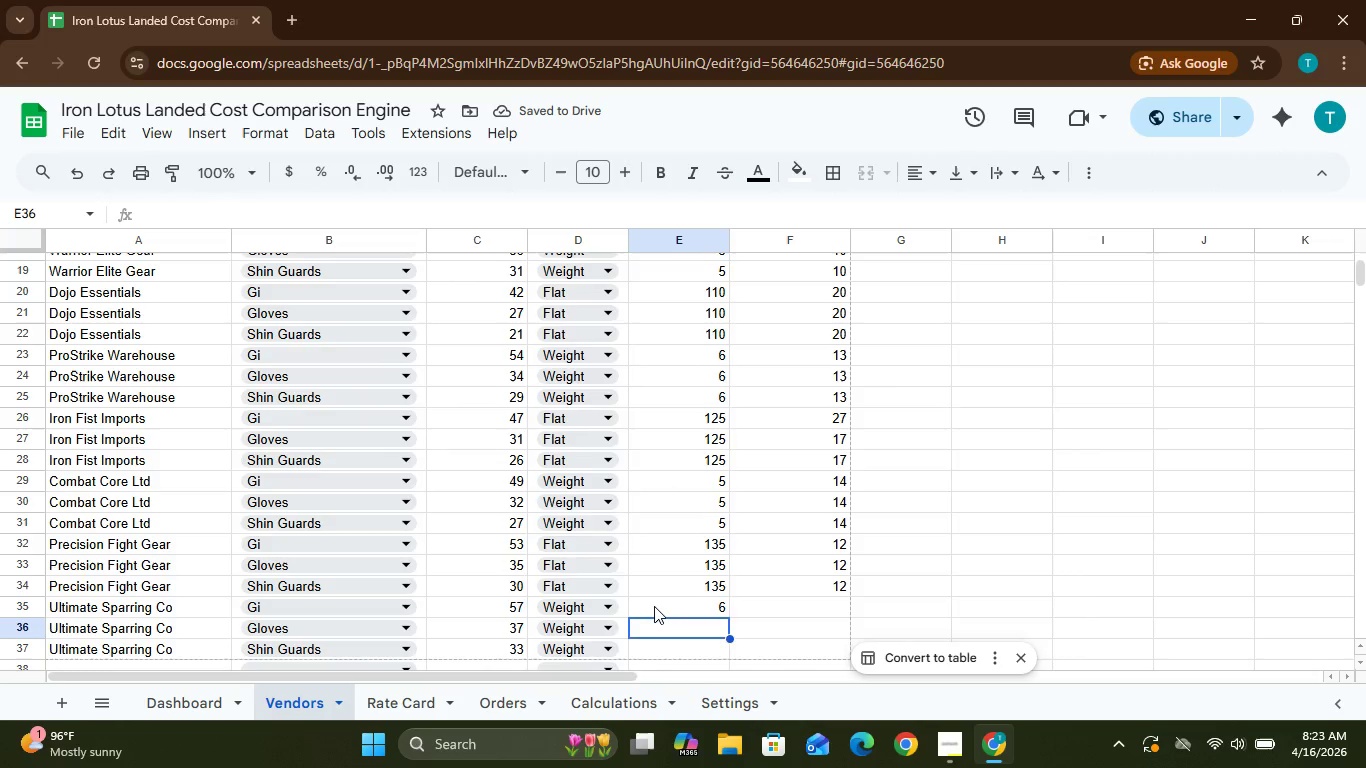 
key(6)
 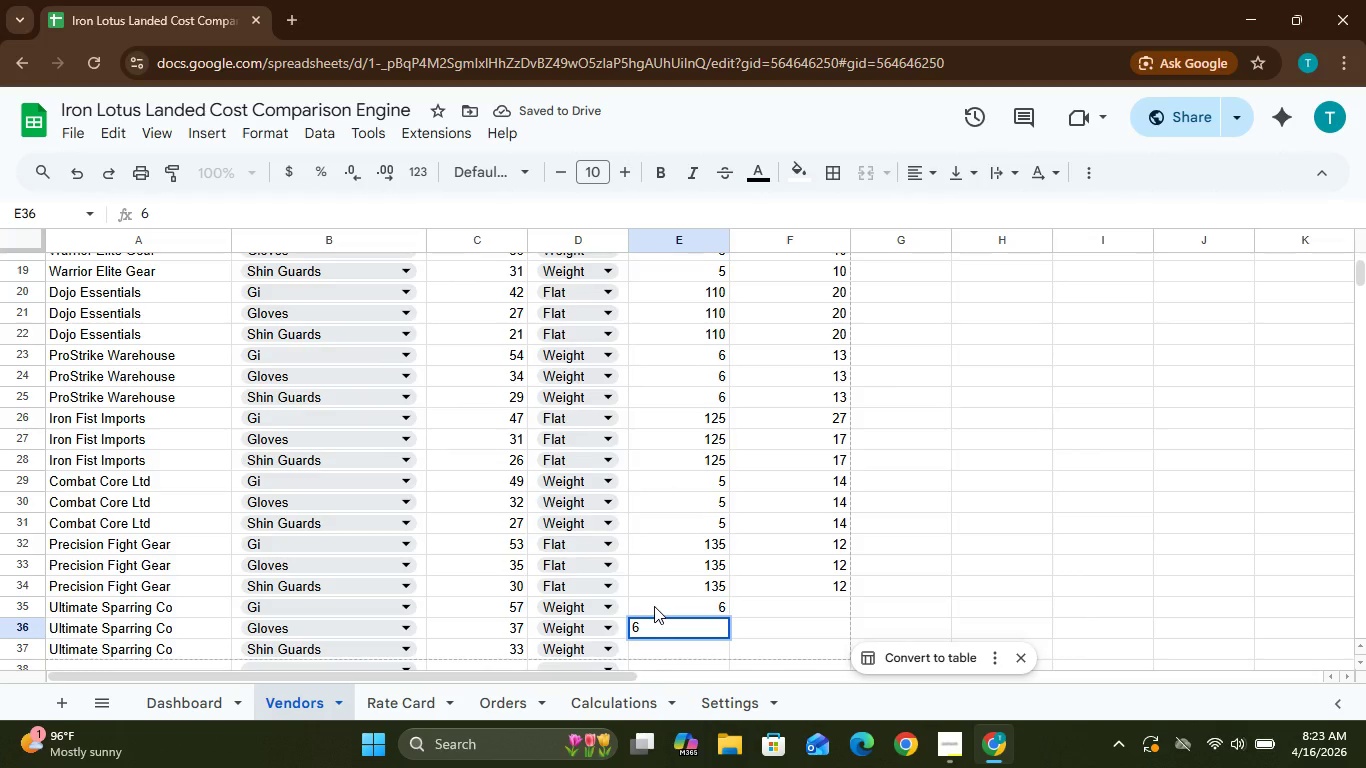 
key(ArrowDown)
 